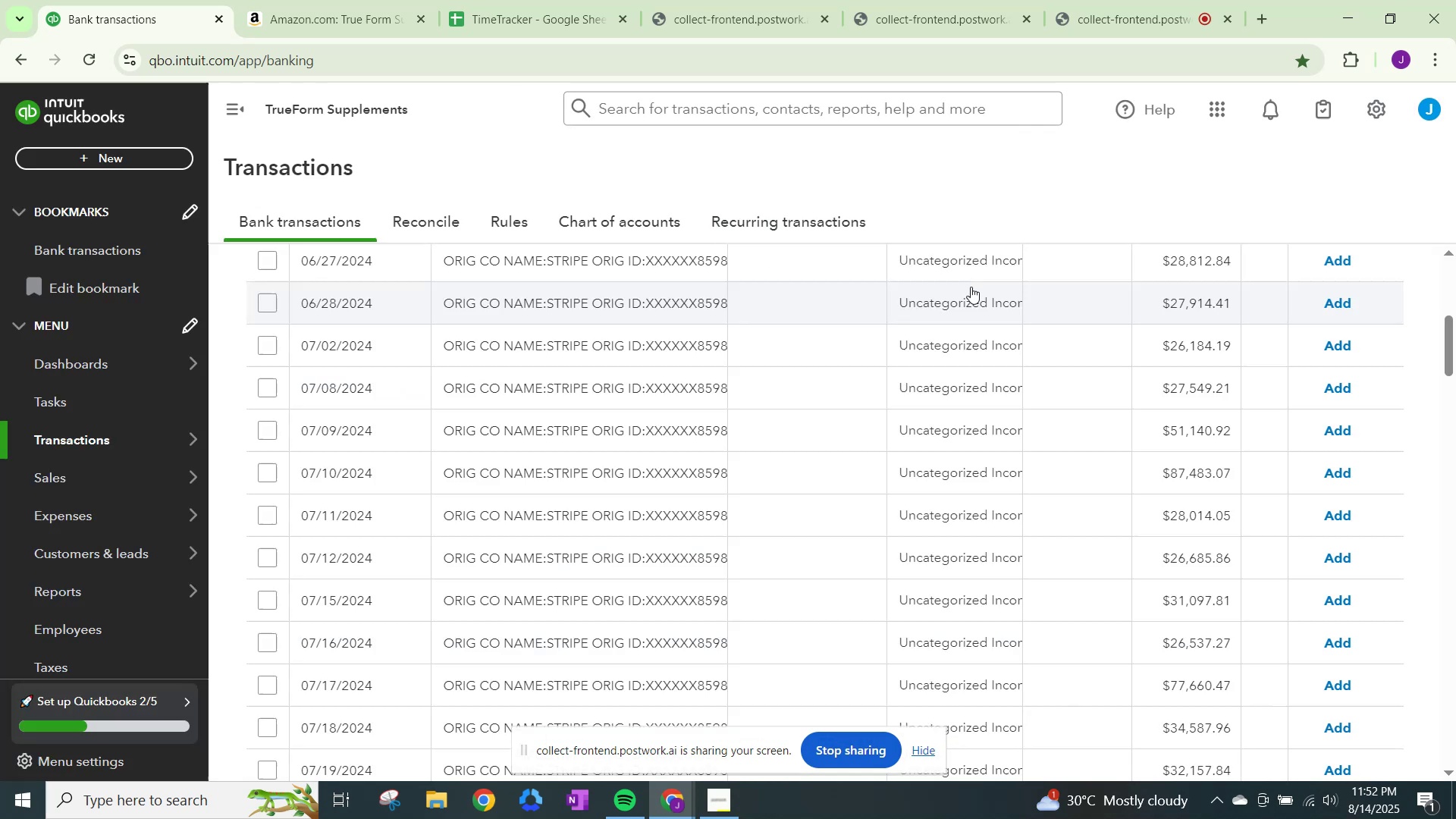 
left_click([962, 270])
 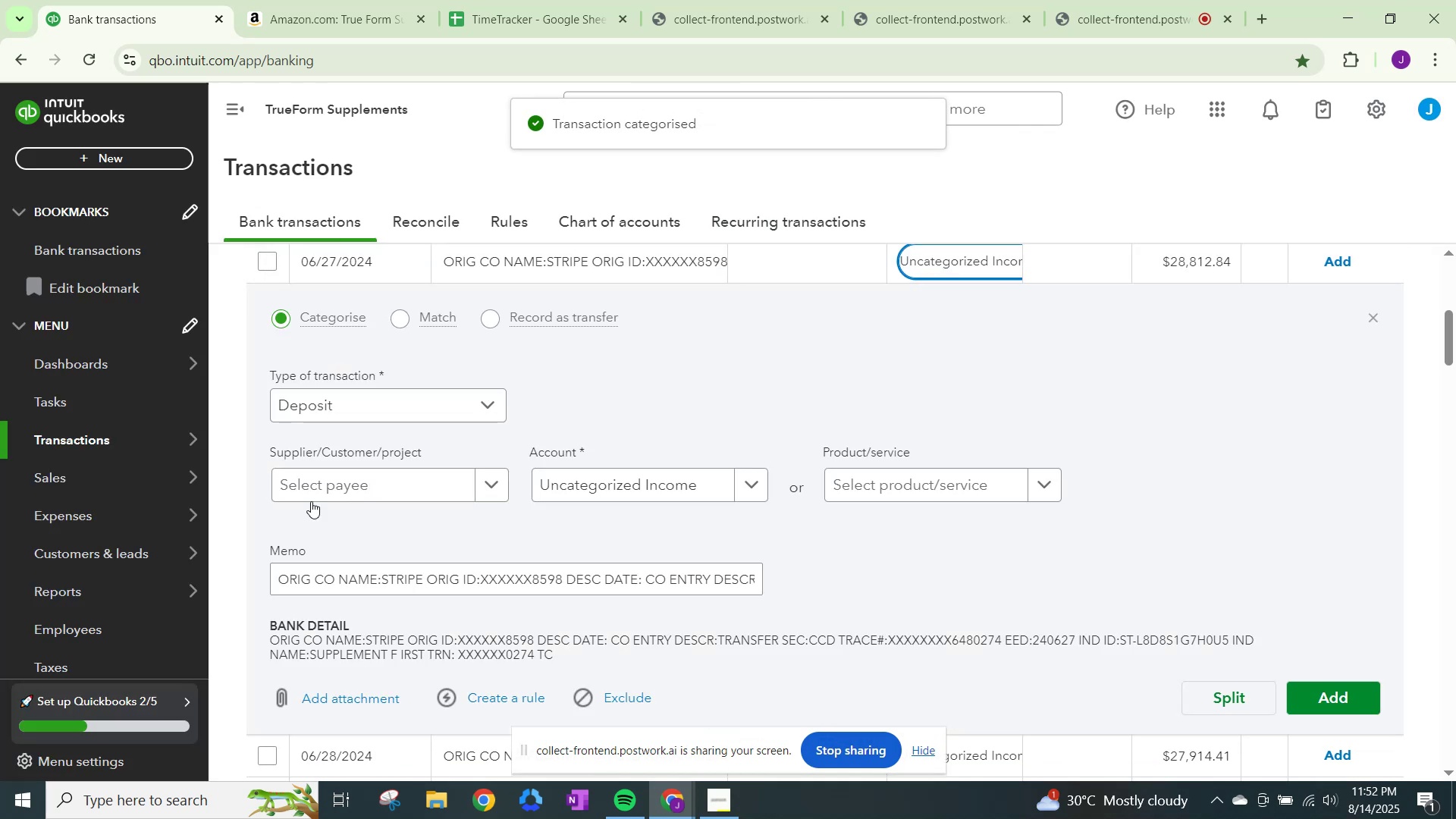 
left_click([337, 473])
 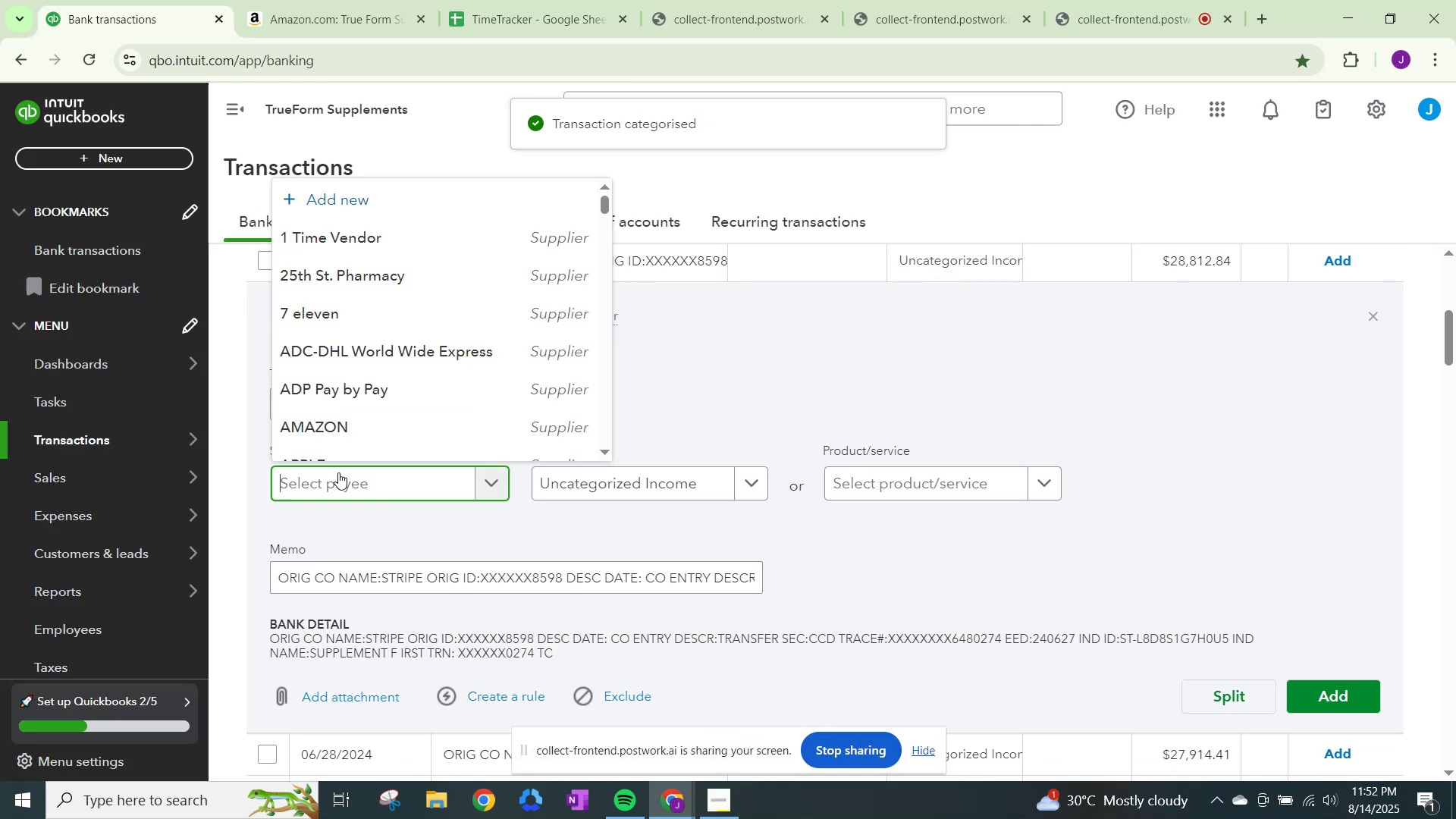 
hold_key(key=ControlLeft, duration=0.53)
 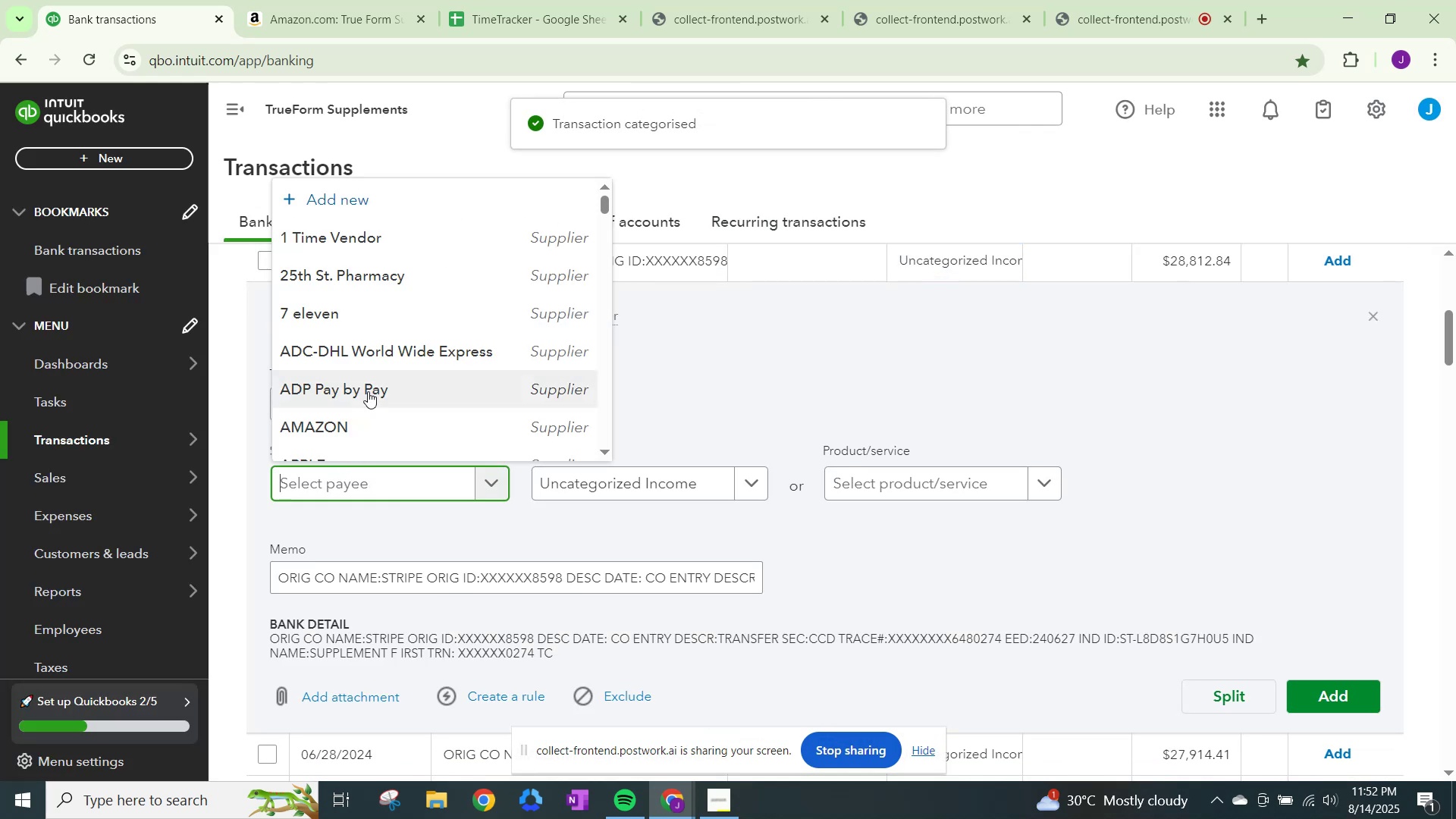 
key(Control+ControlLeft)
 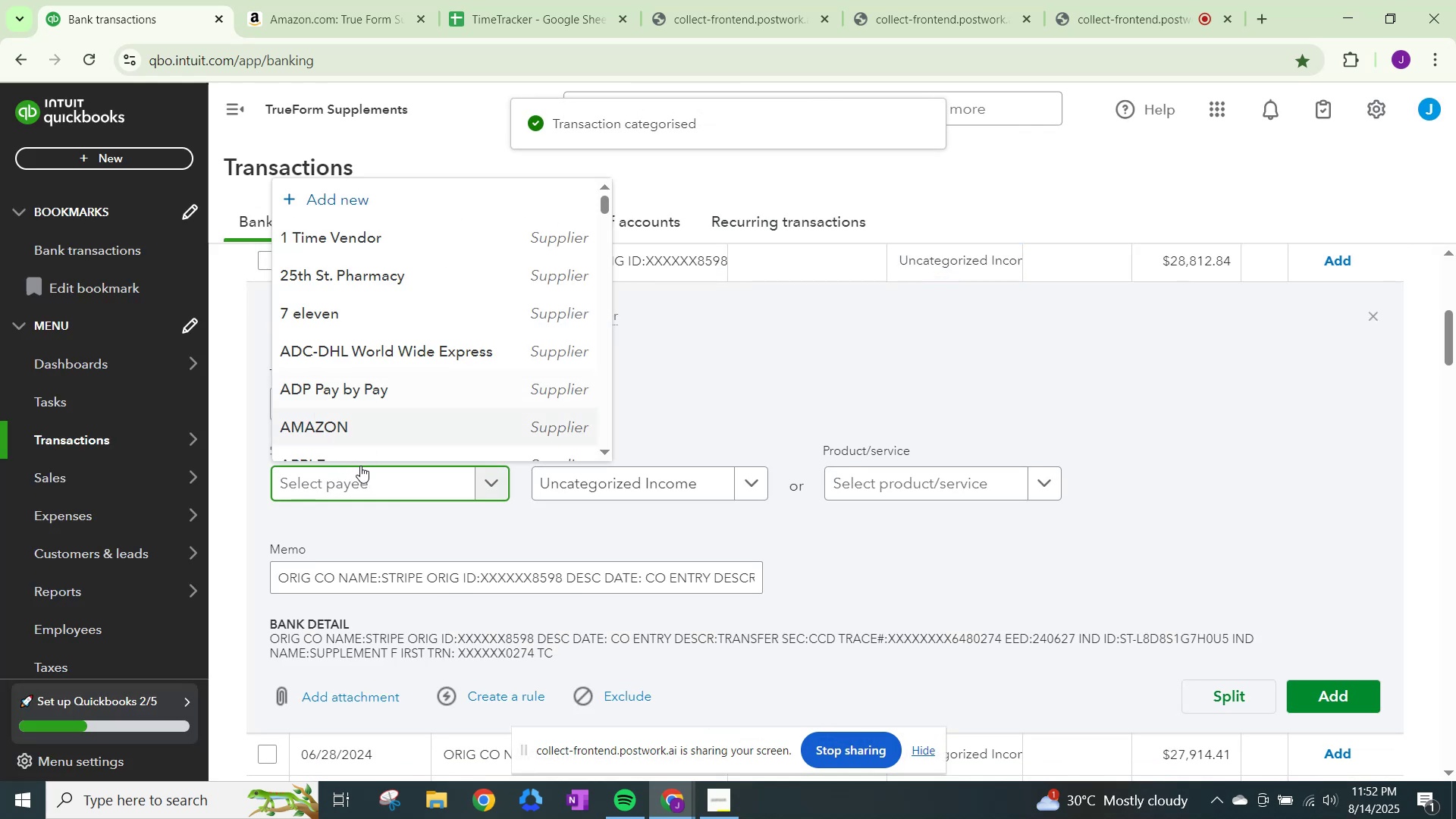 
key(Control+V)
 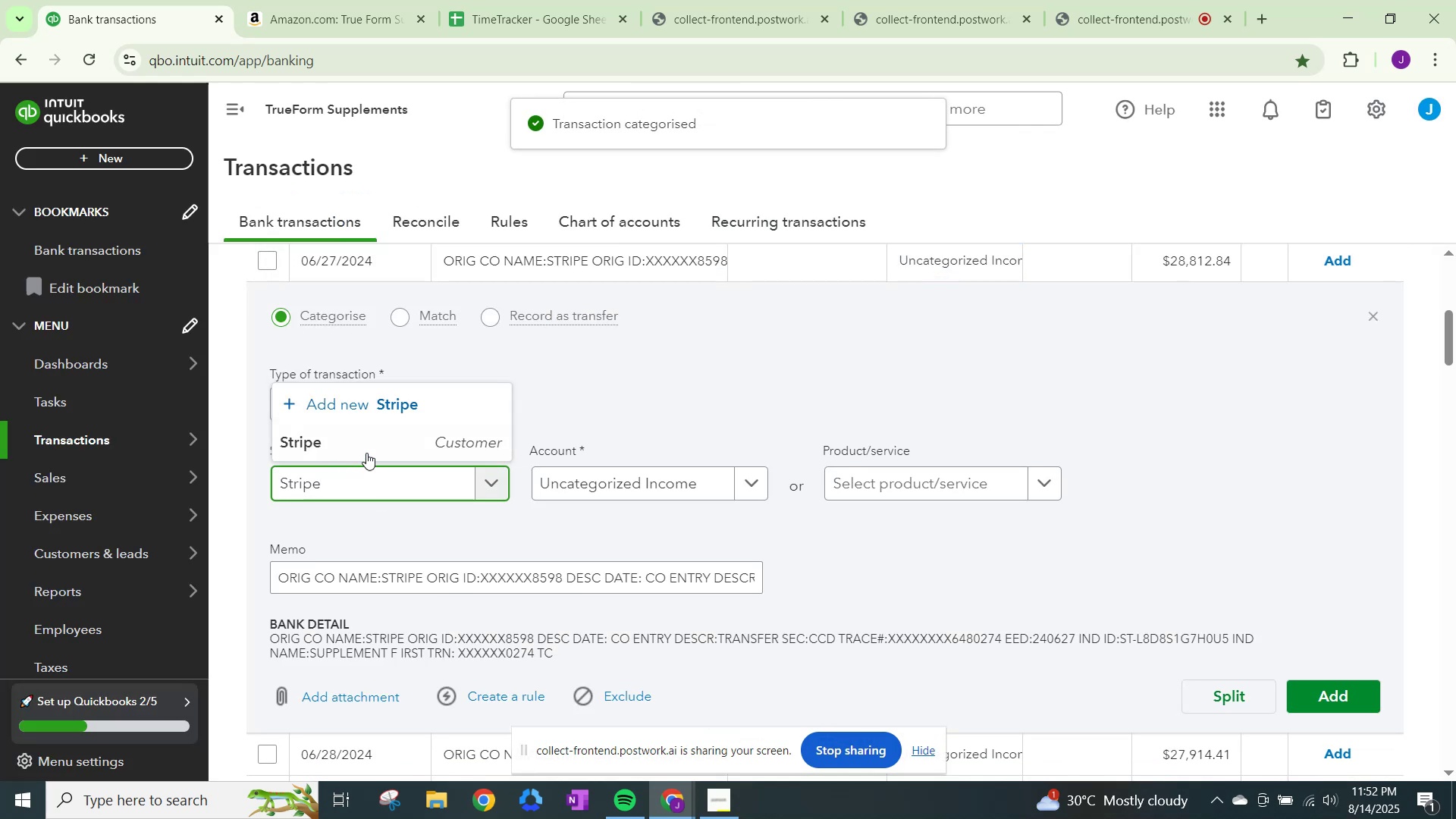 
left_click([373, 438])
 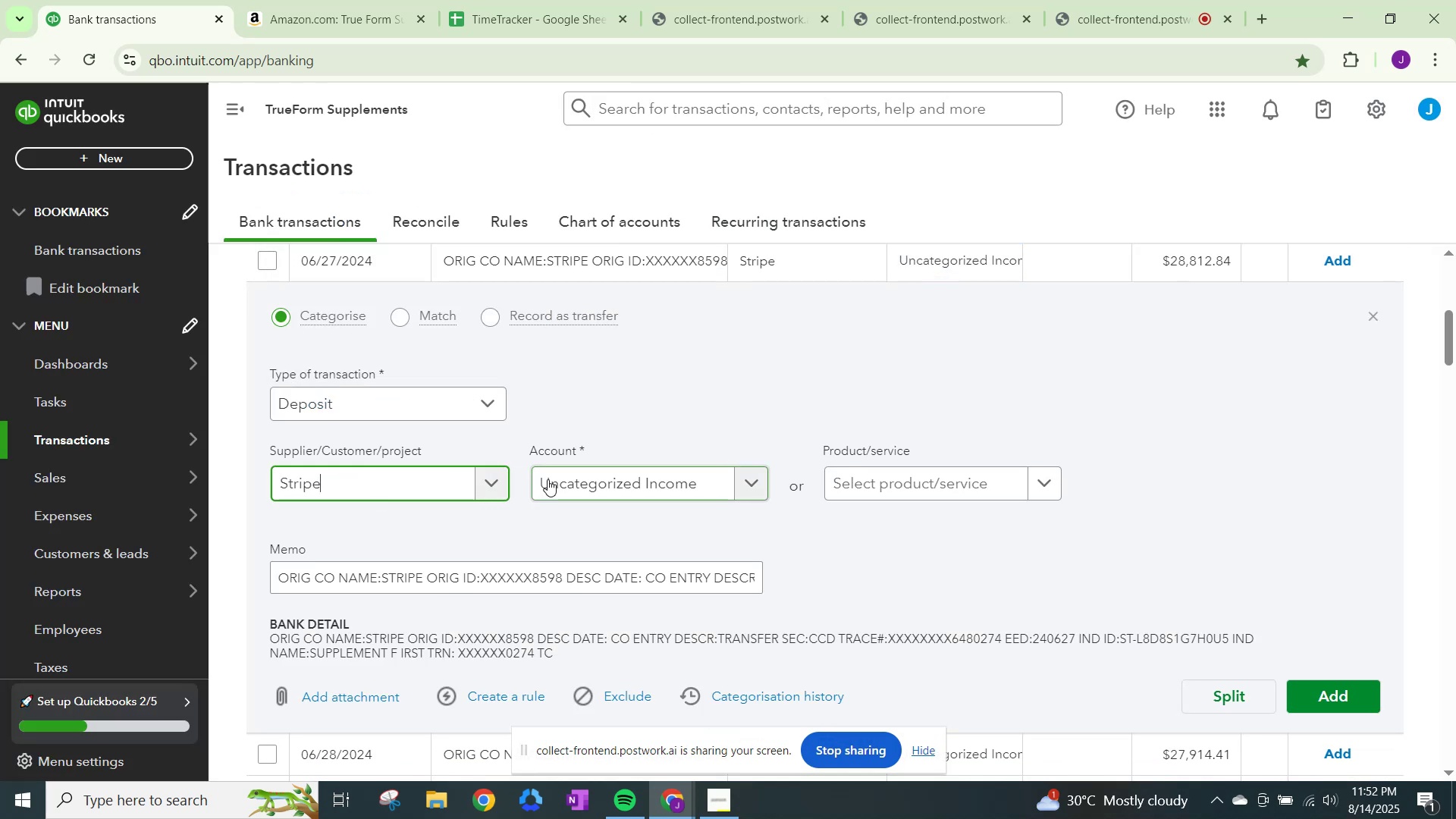 
left_click([548, 479])
 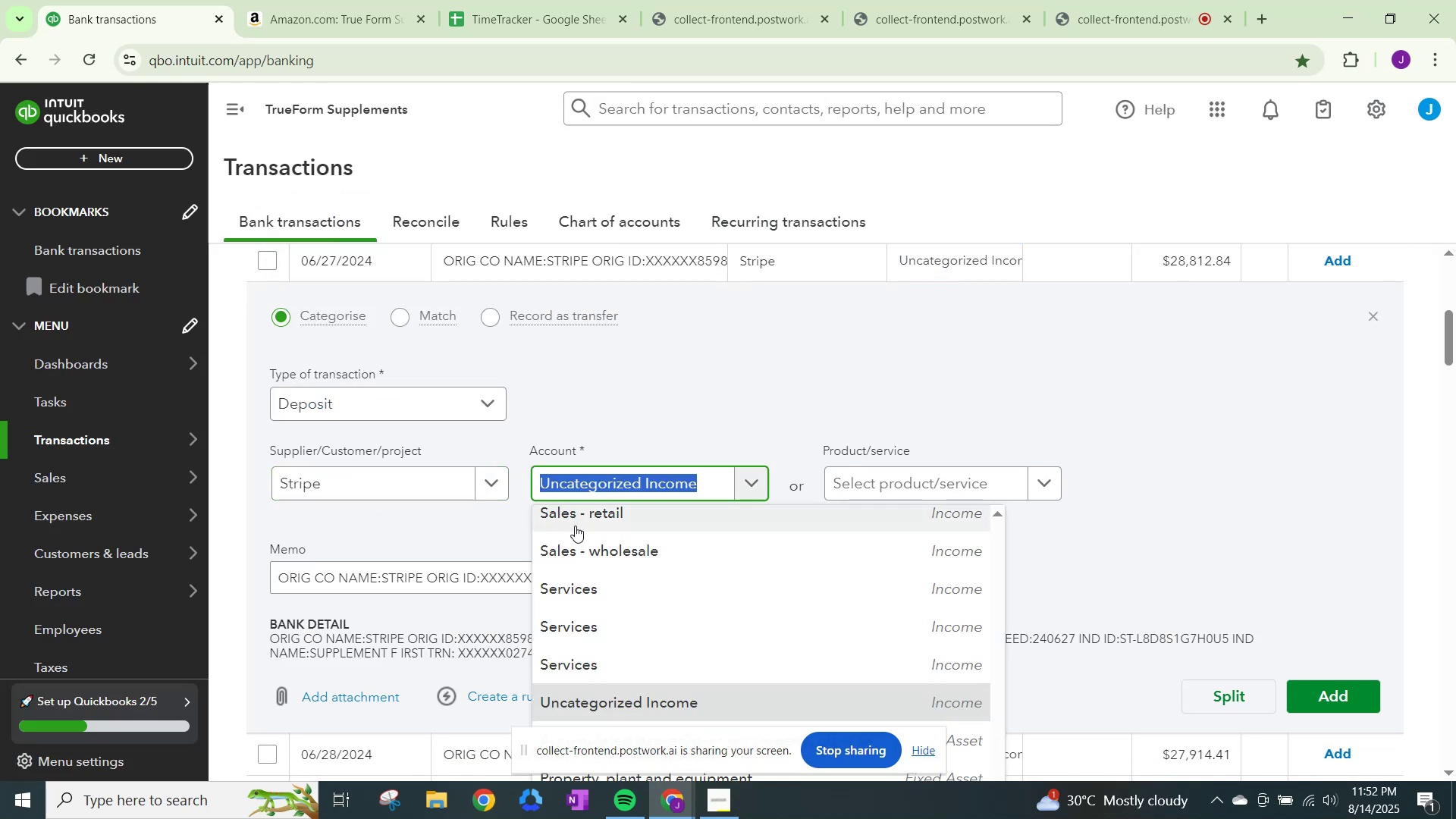 
left_click([584, 545])
 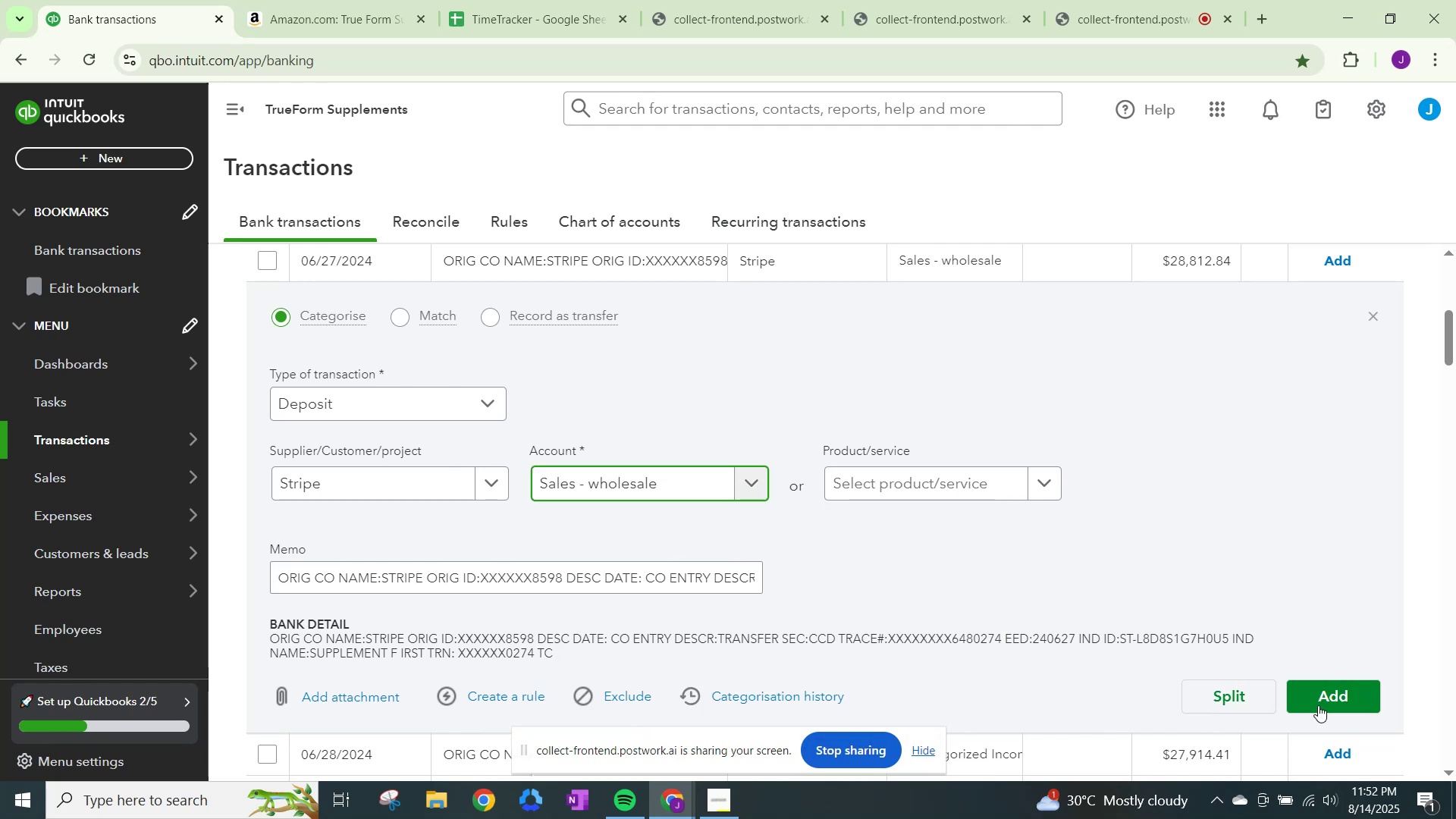 
left_click([1337, 700])
 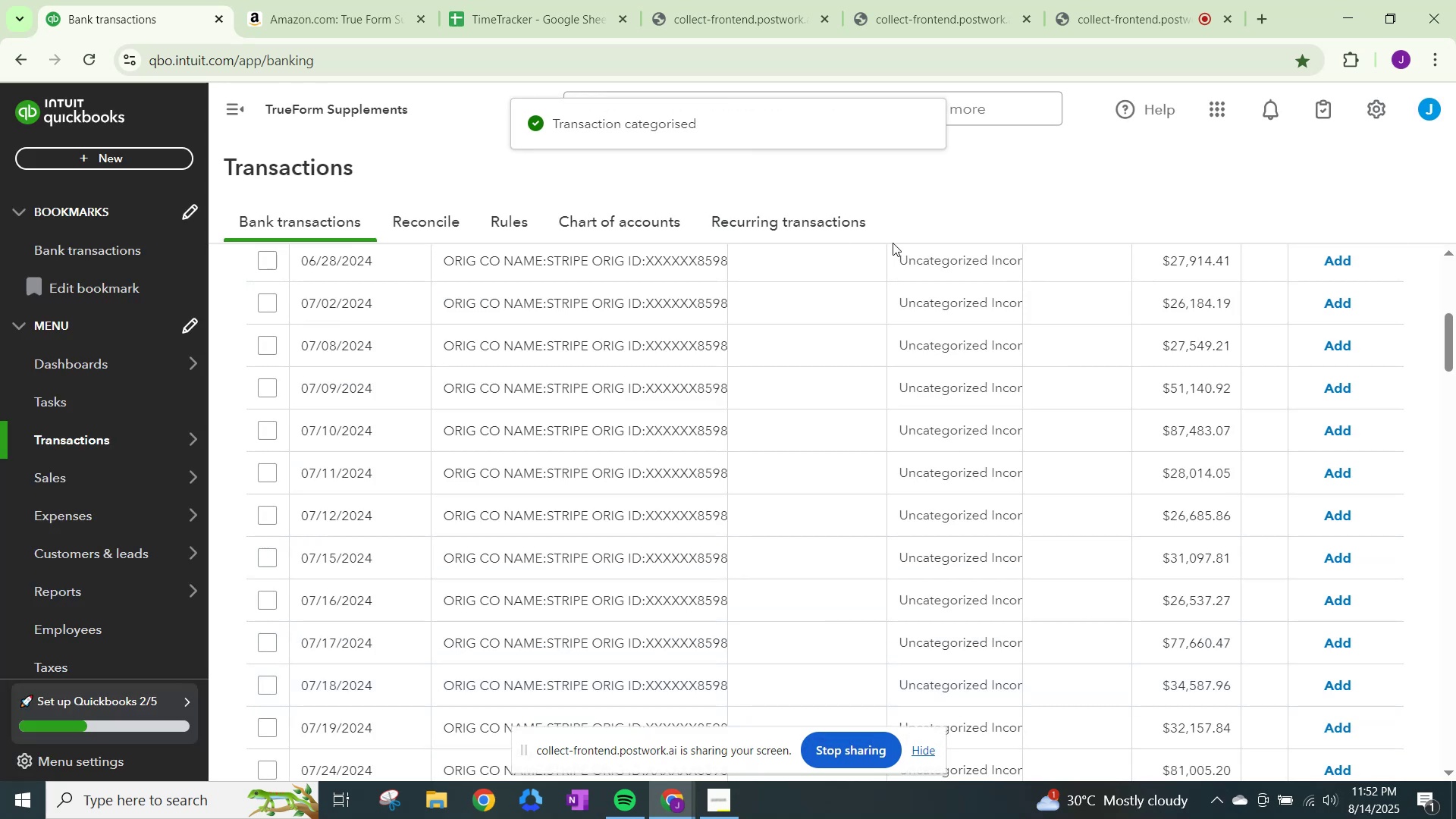 
left_click([982, 278])
 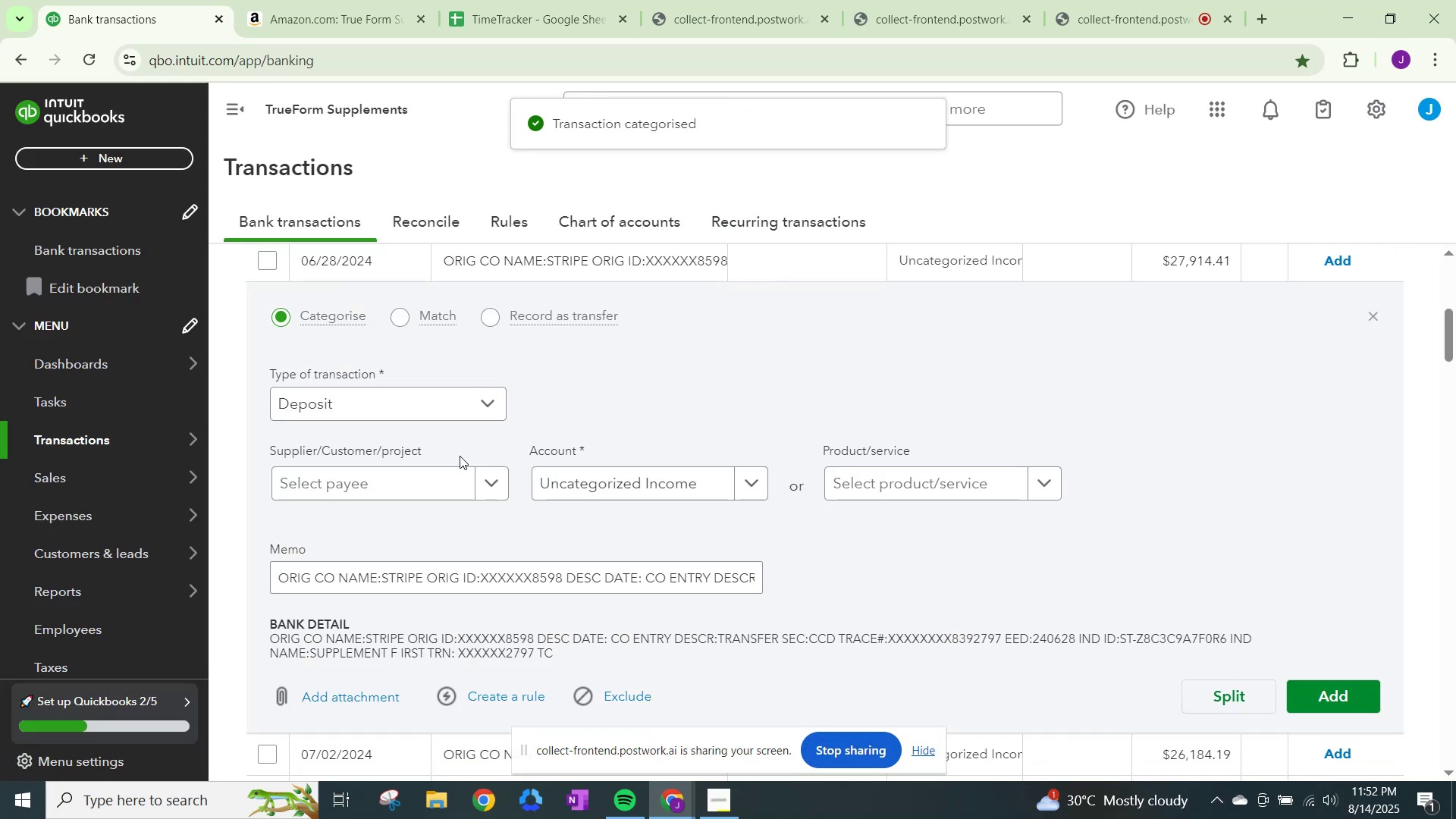 
double_click([455, 472])
 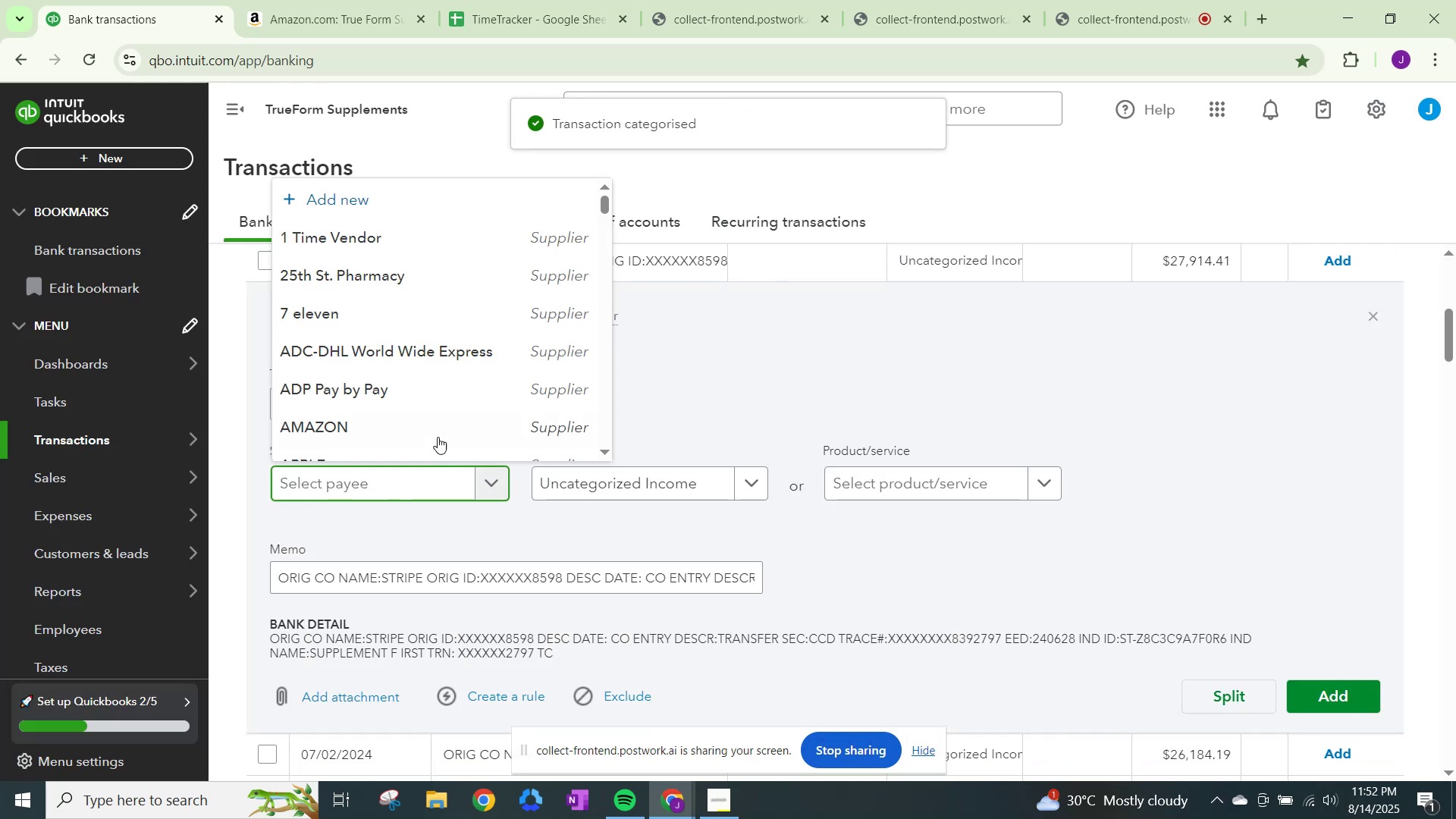 
key(Control+ControlLeft)
 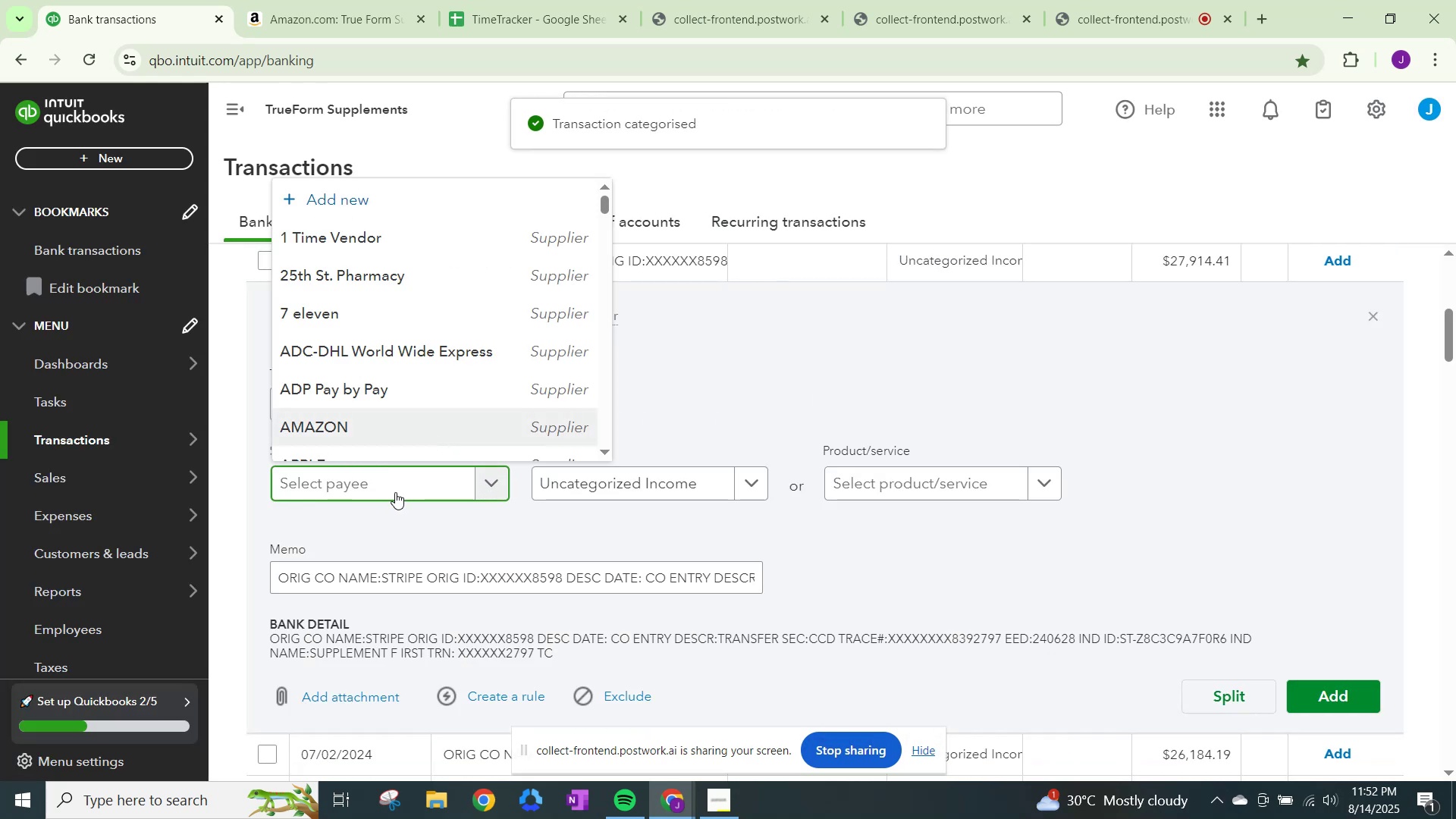 
key(Control+V)
 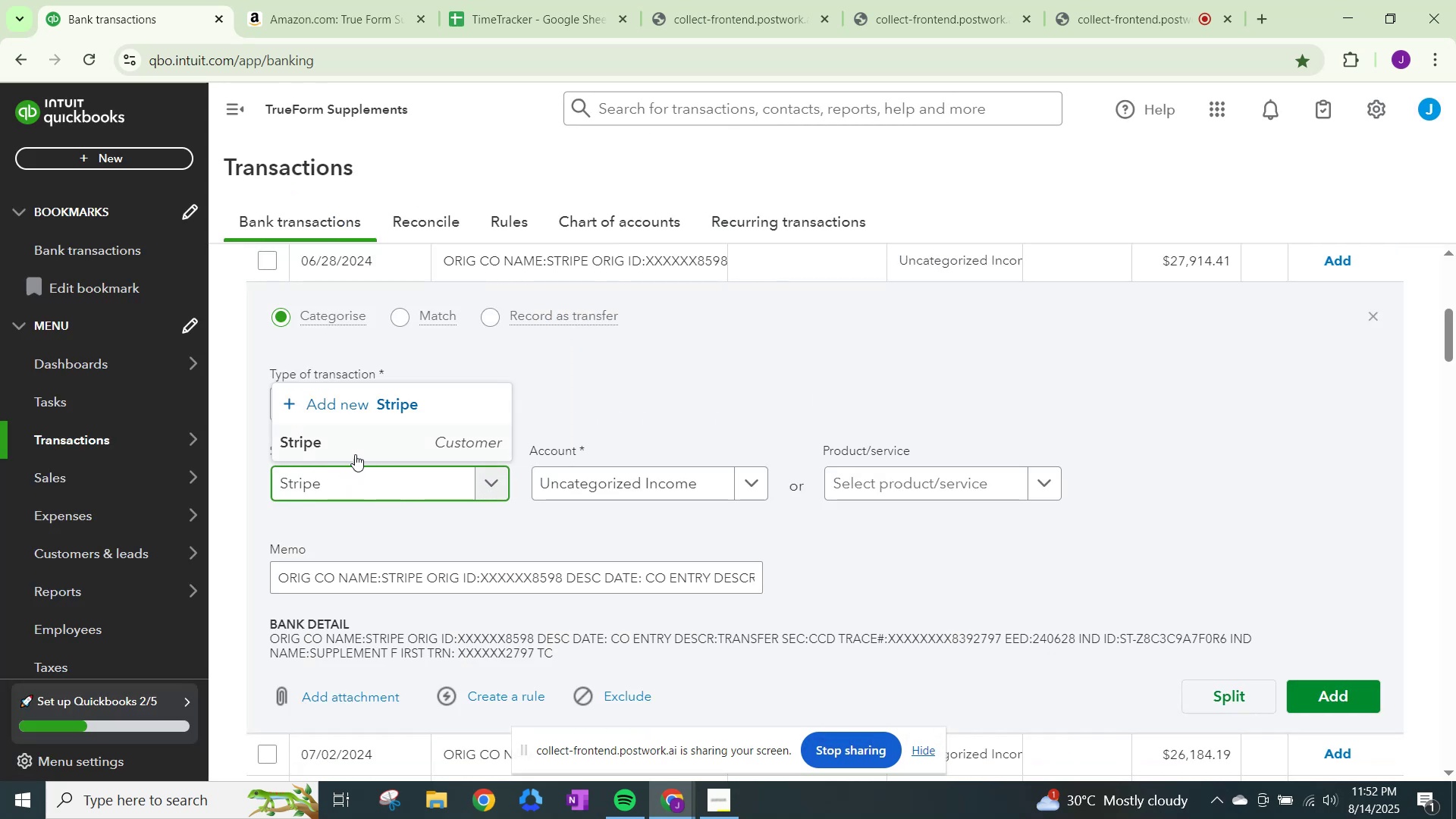 
left_click([361, 440])
 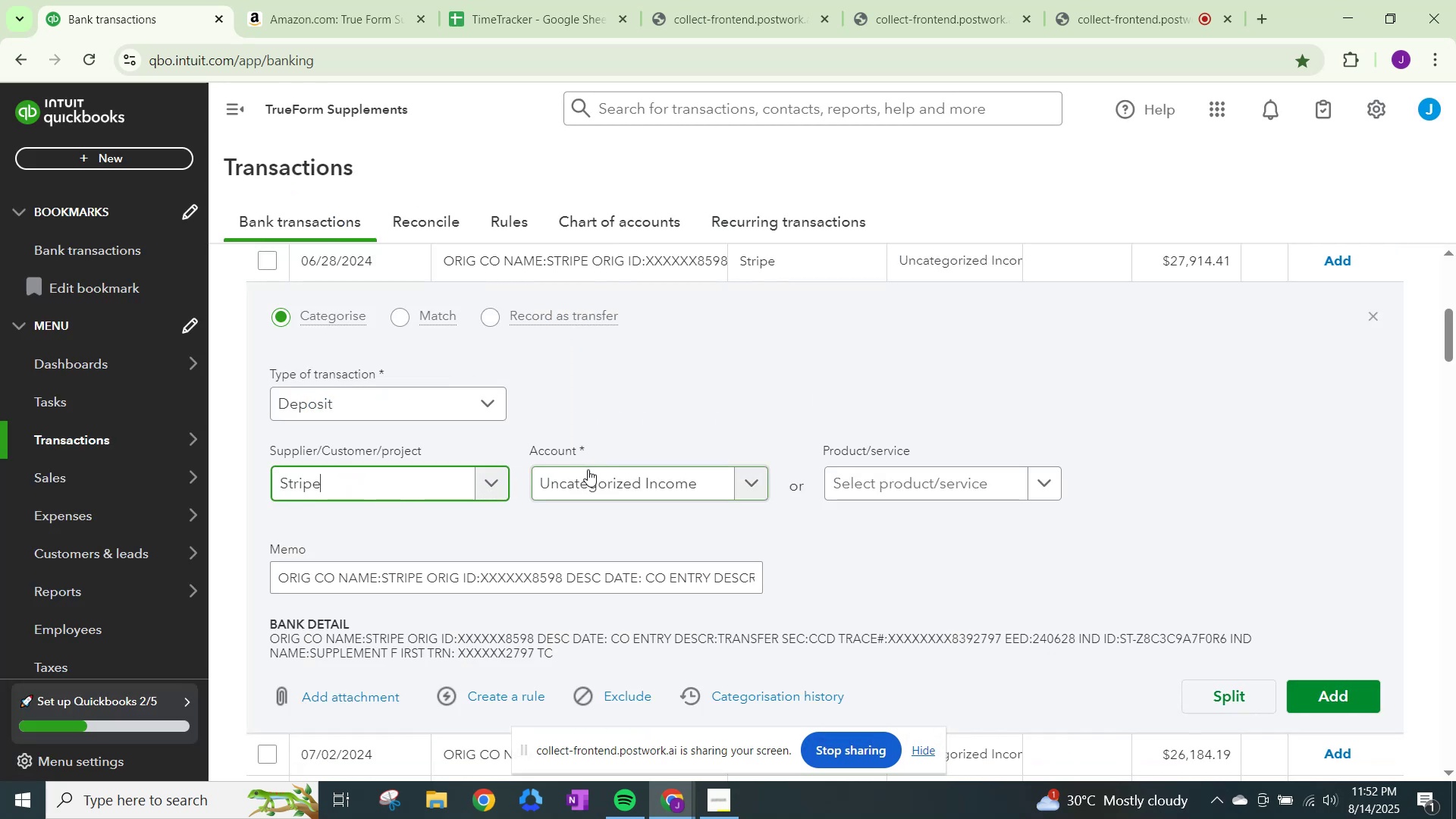 
left_click([588, 469])
 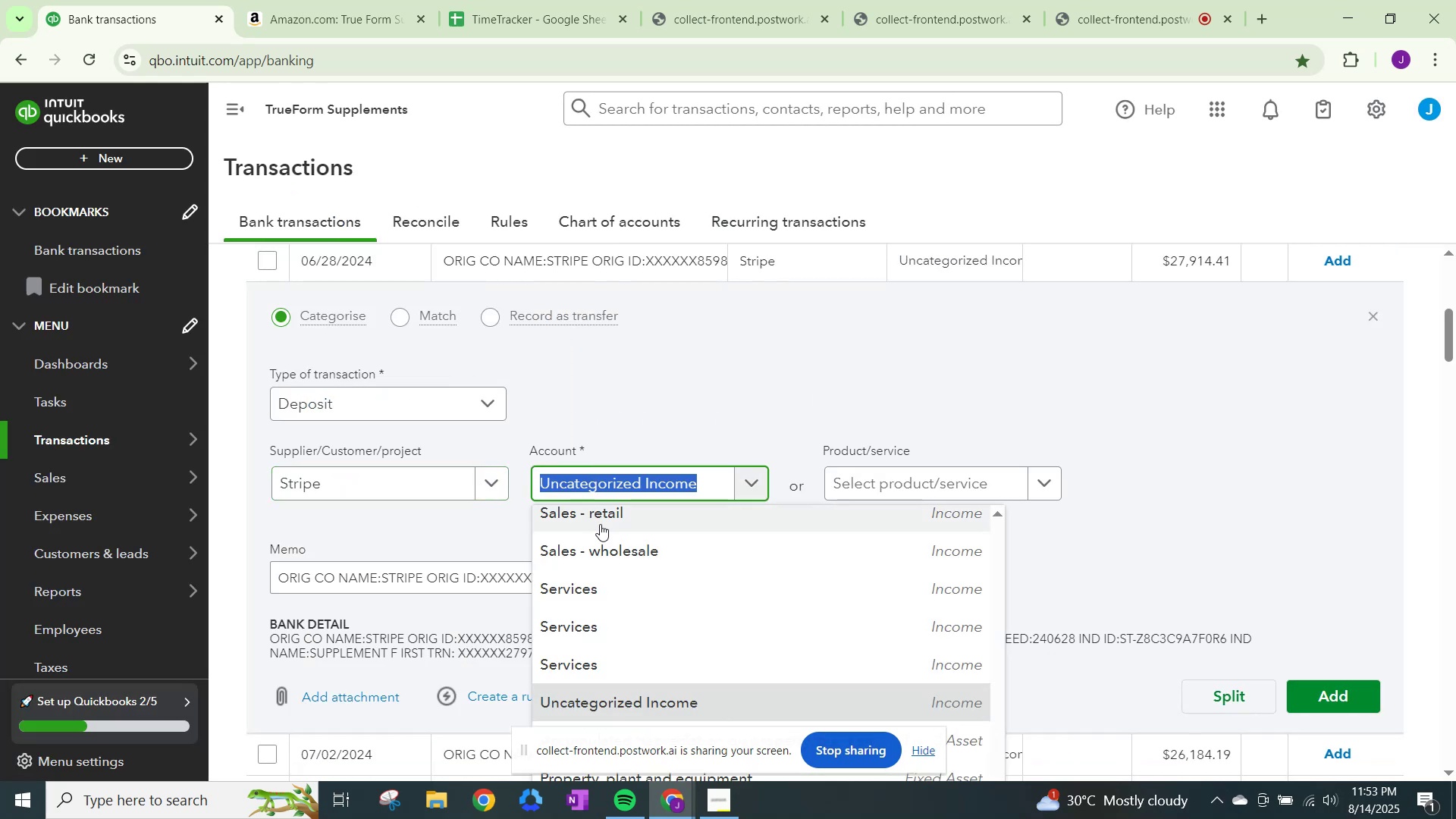 
left_click([613, 558])
 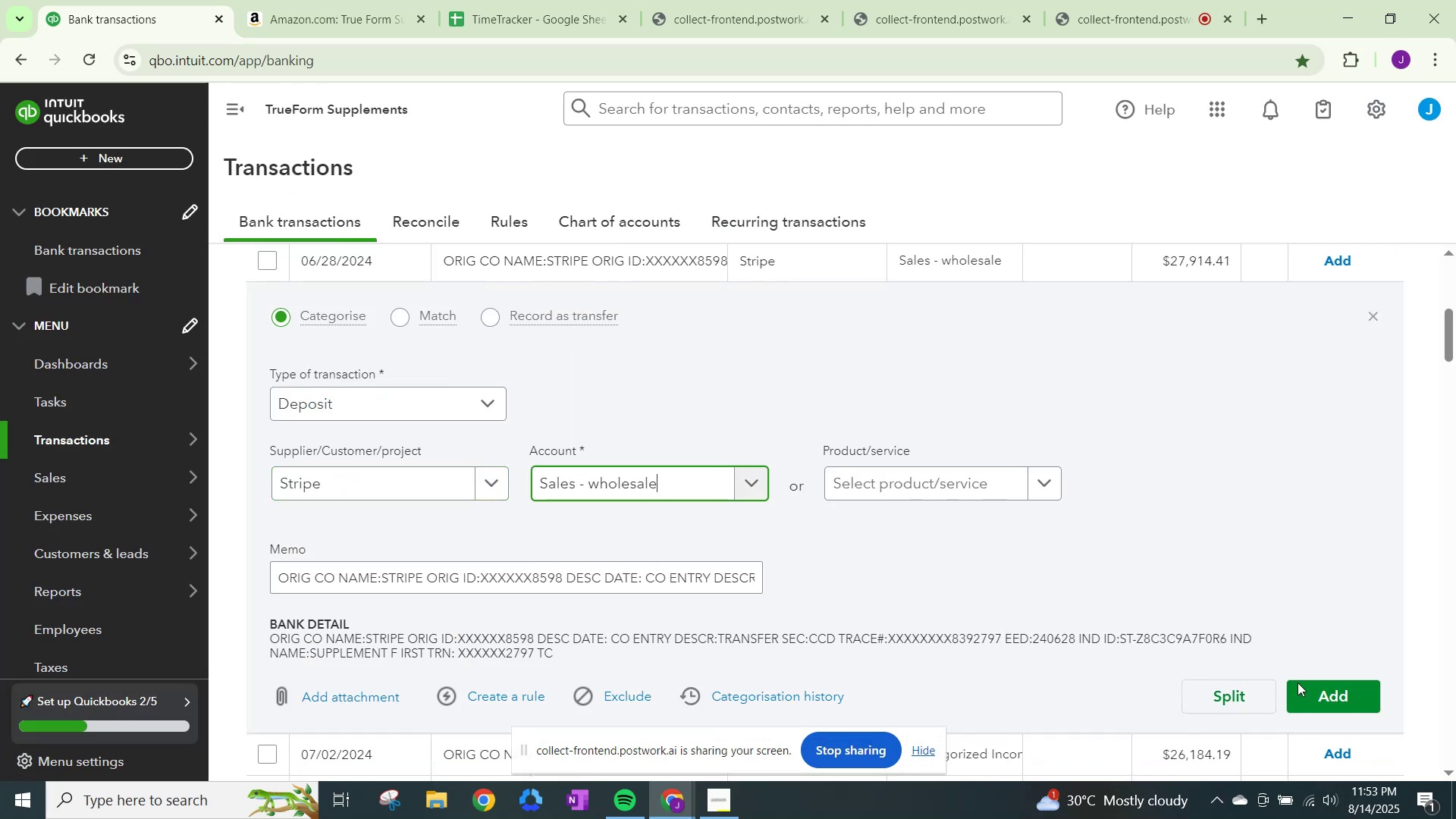 
left_click([1345, 692])
 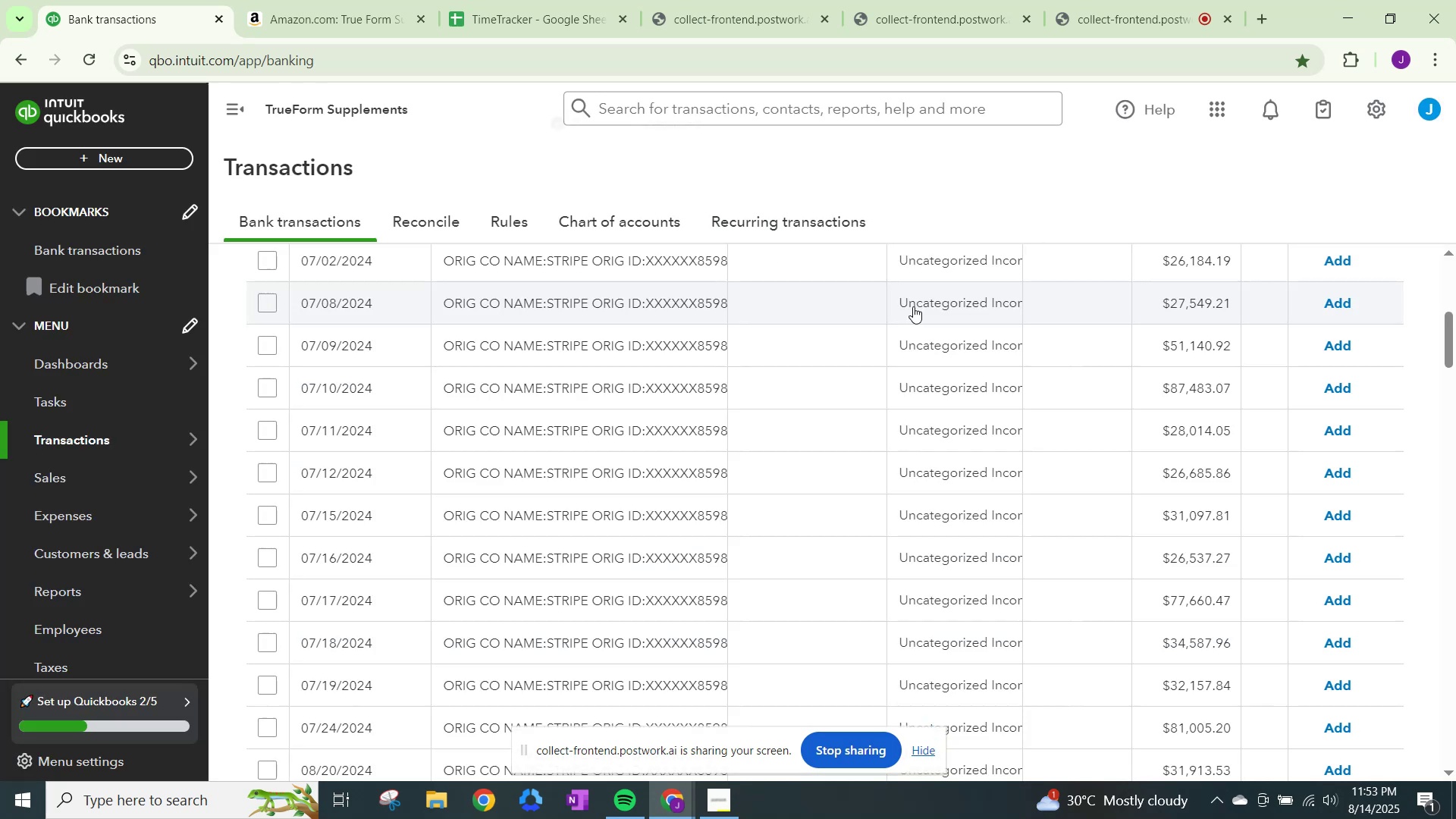 
left_click([930, 262])
 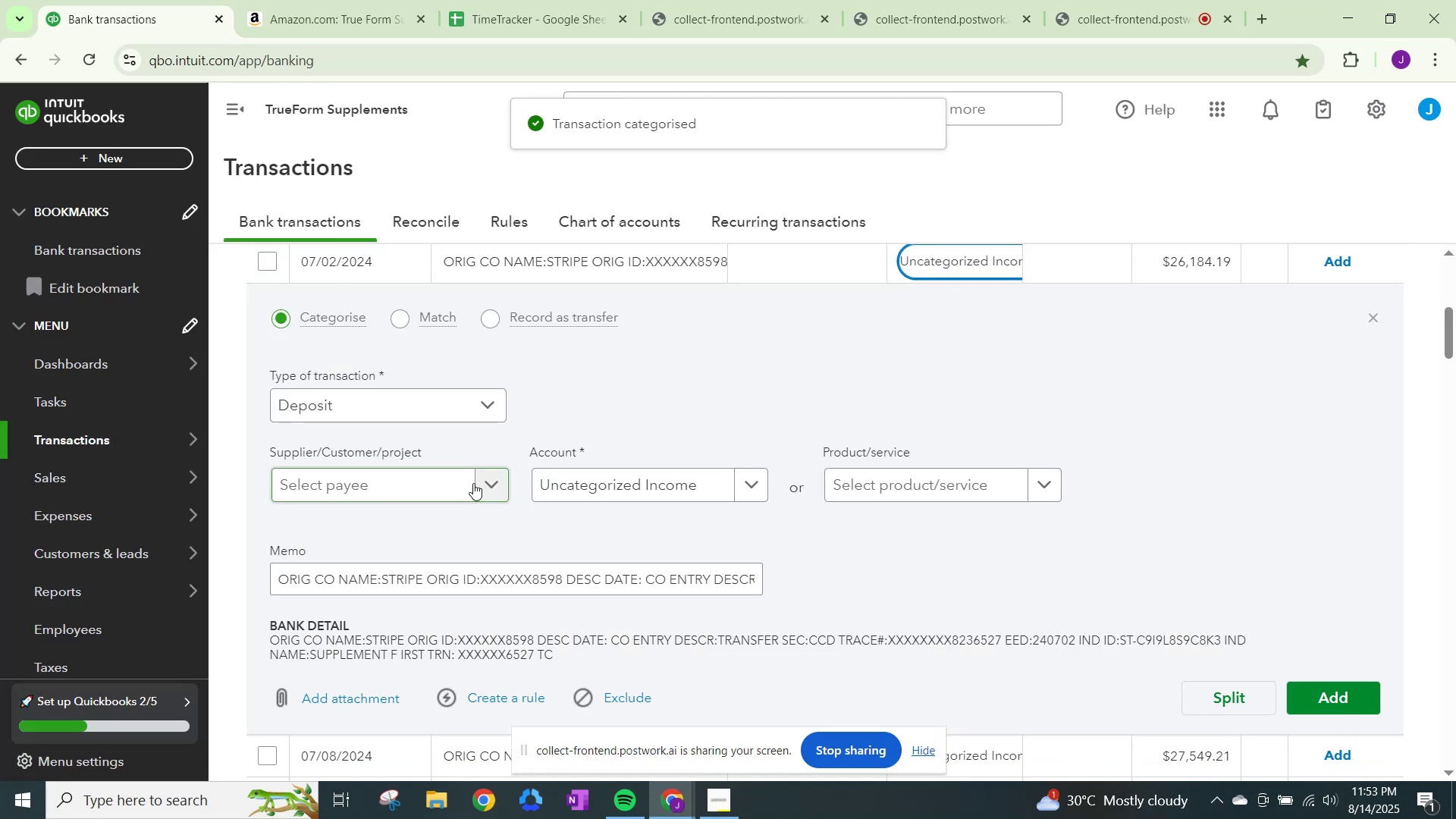 
left_click([472, 482])
 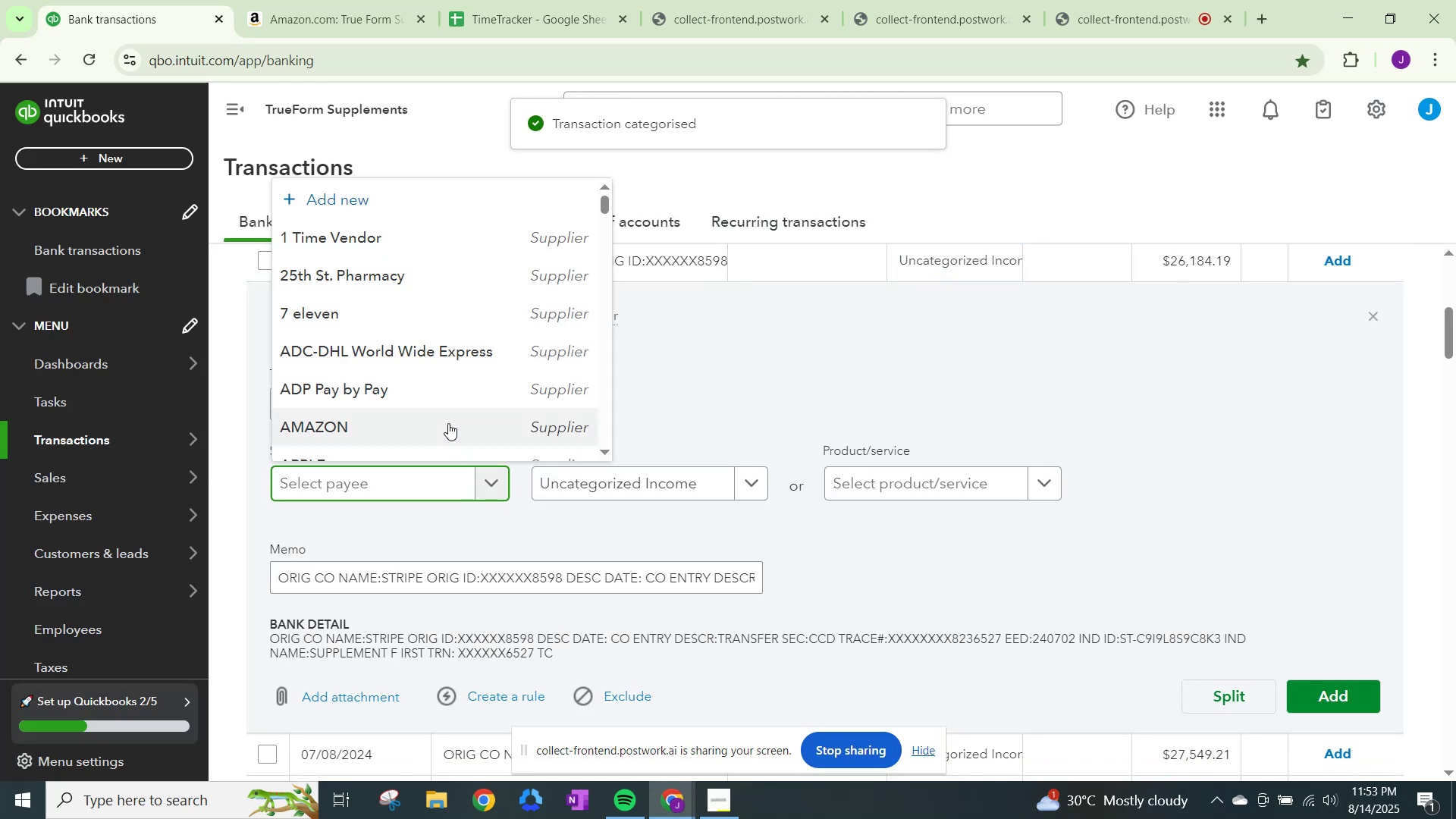 
hold_key(key=ControlLeft, duration=0.36)
 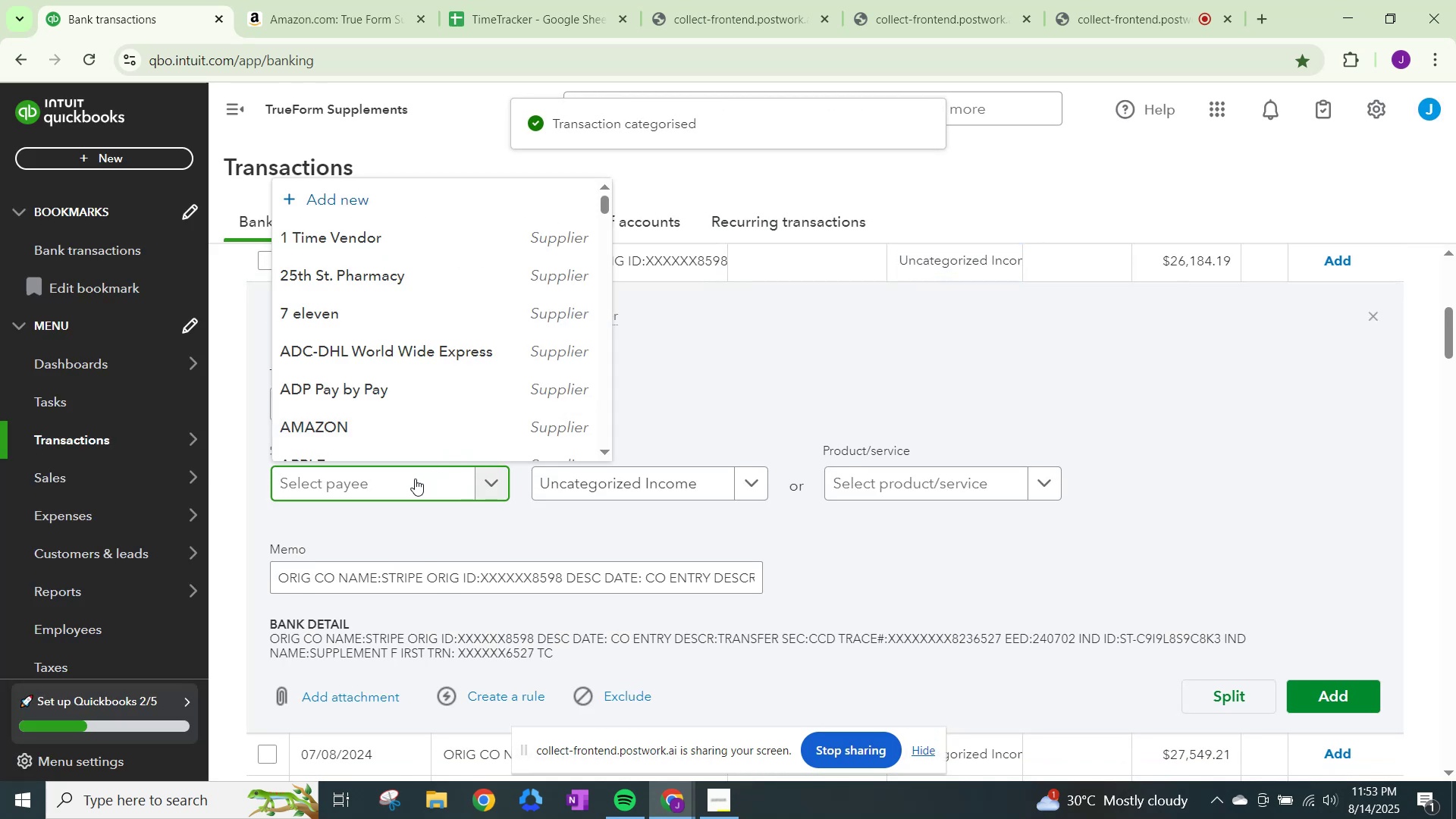 
key(Control+ControlLeft)
 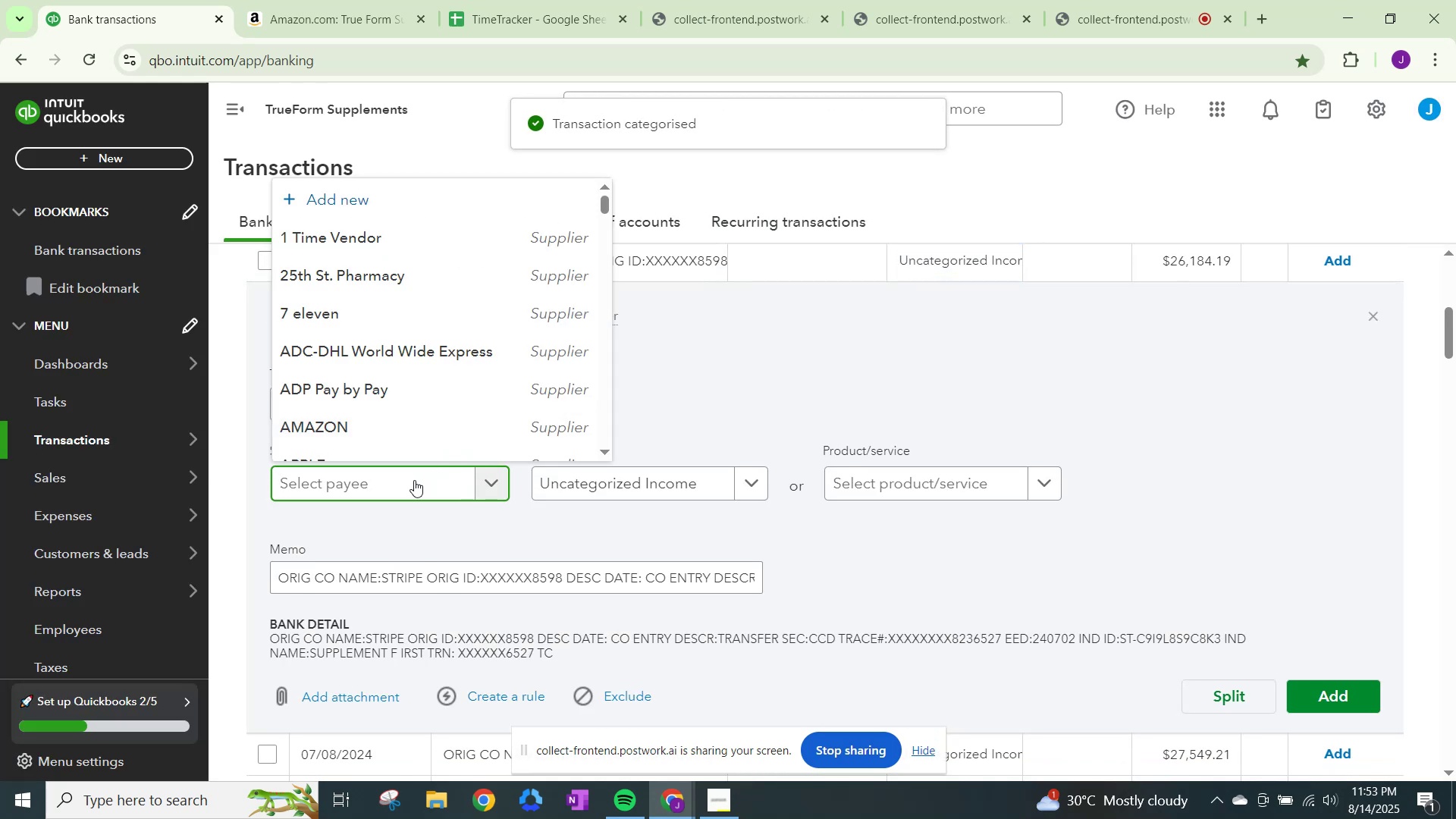 
key(Control+V)
 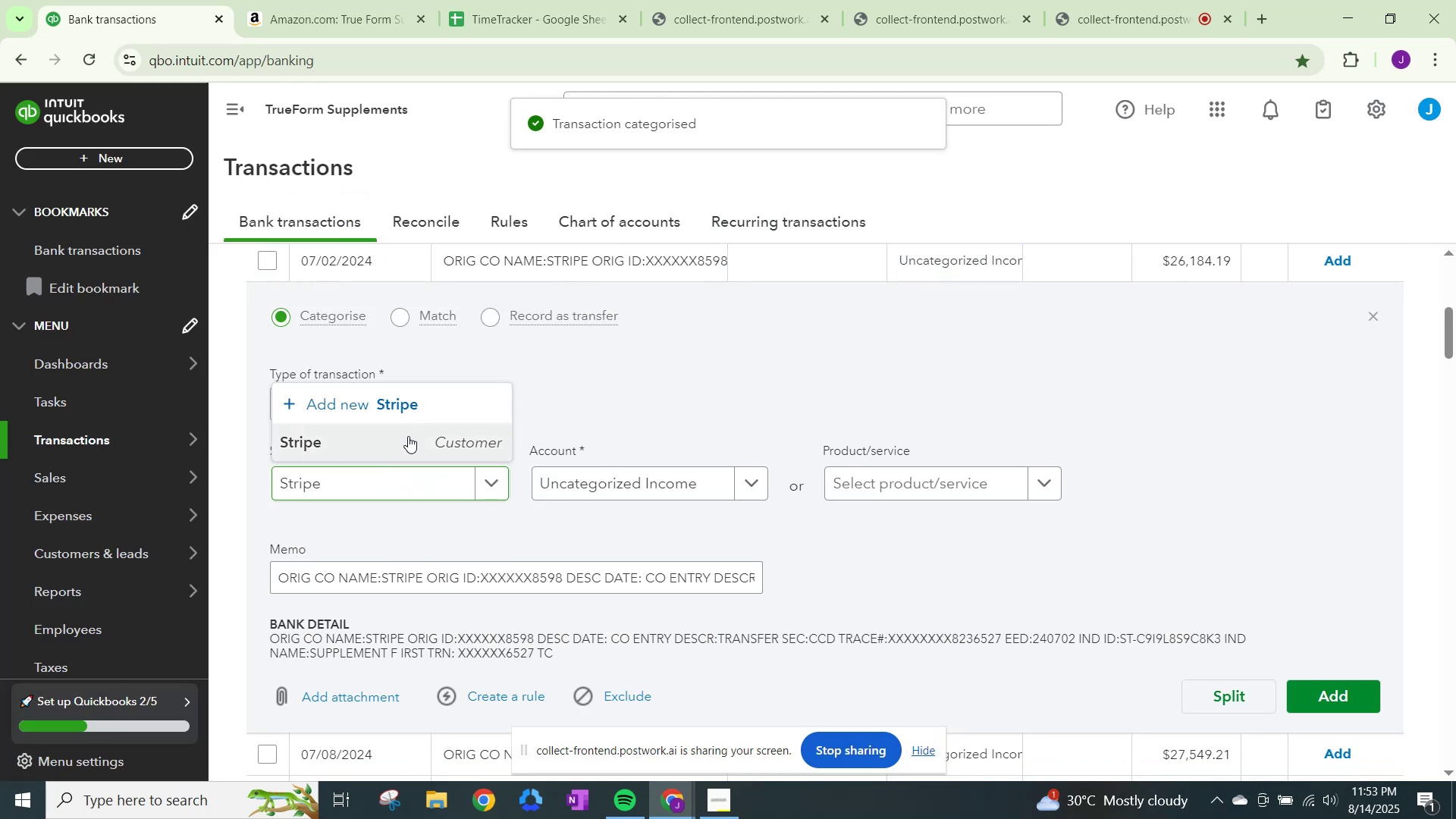 
double_click([603, 473])
 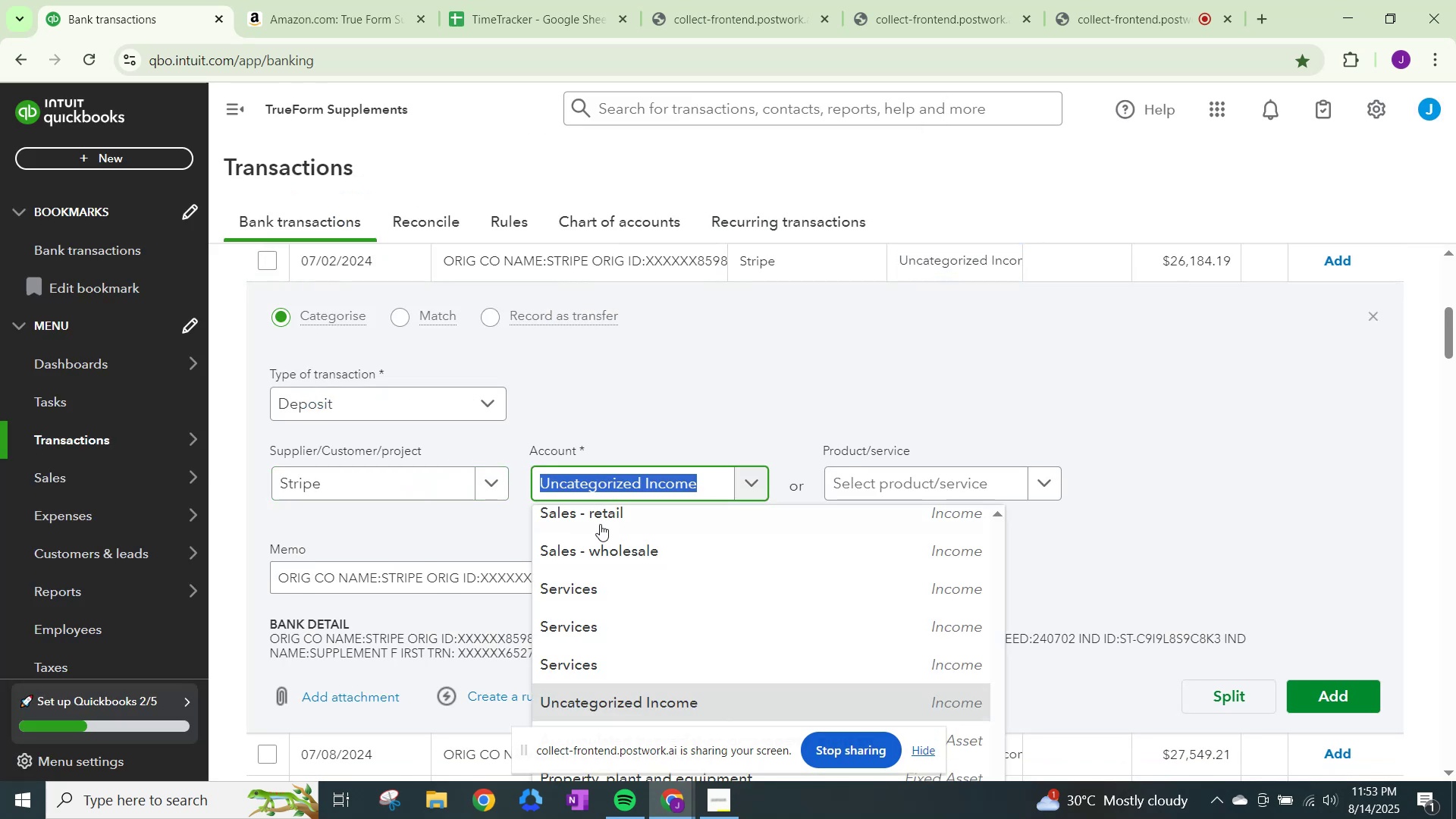 
left_click([601, 539])
 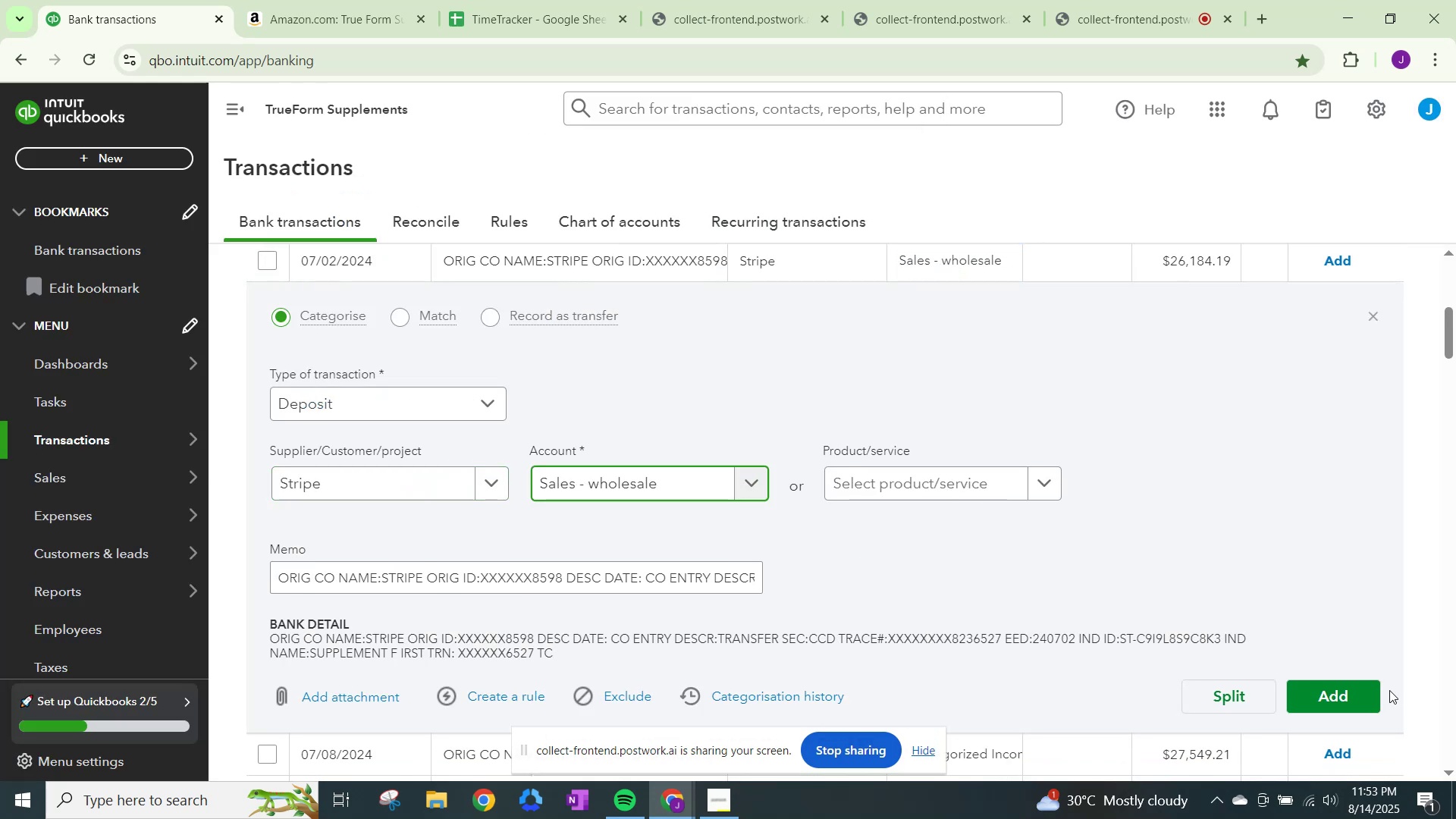 
left_click([1340, 692])
 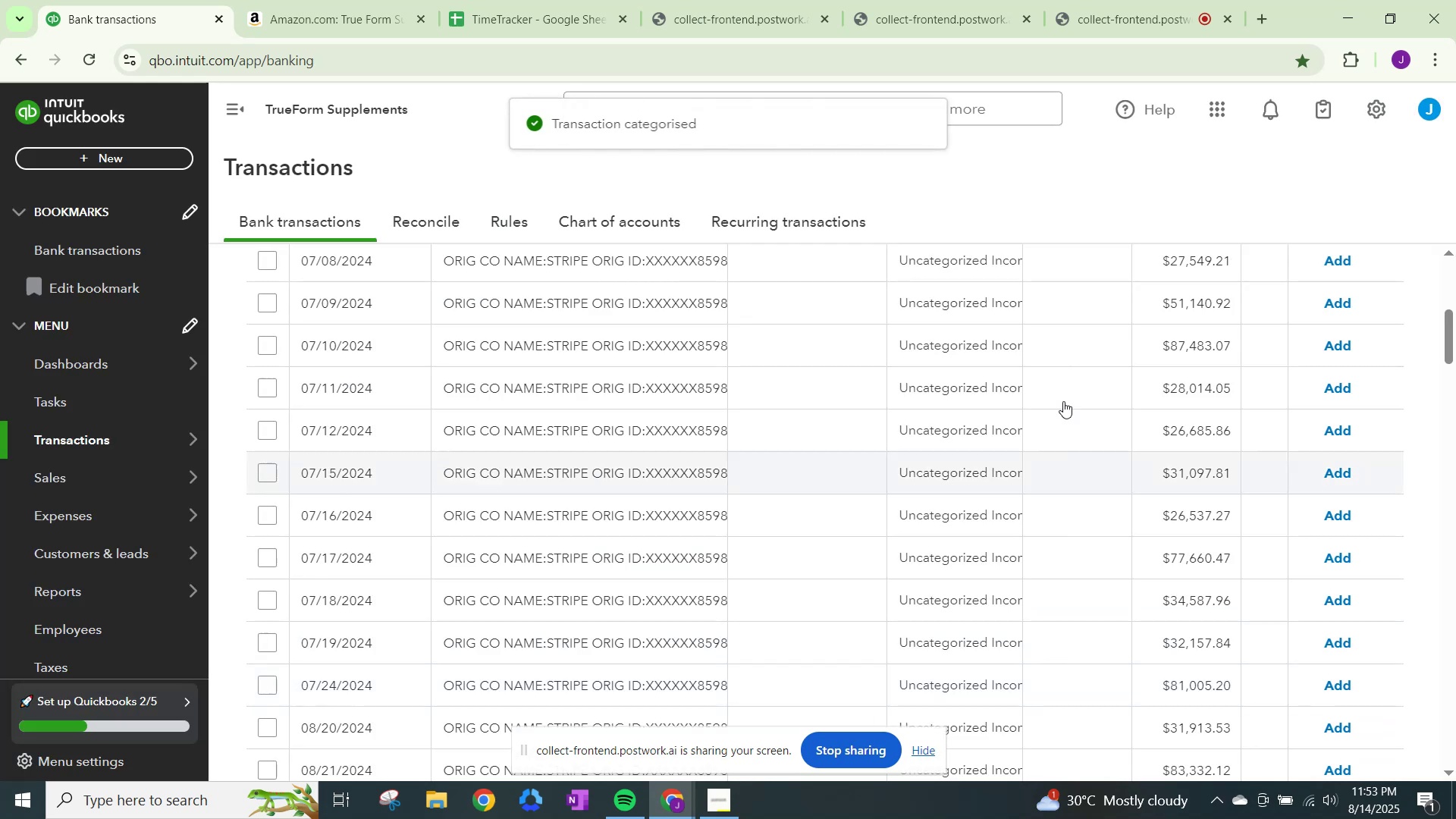 
left_click([957, 246])
 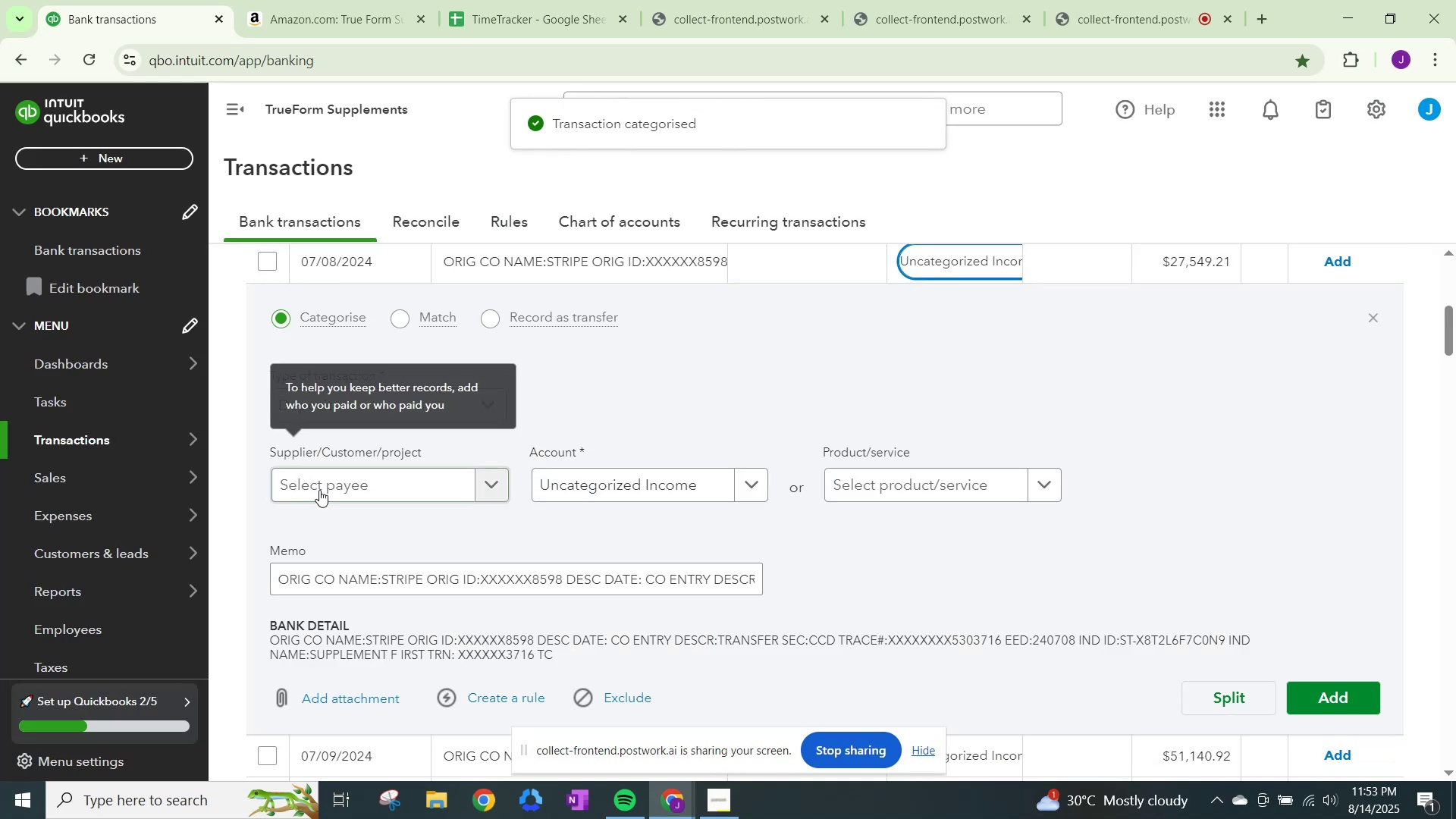 
left_click([350, 502])
 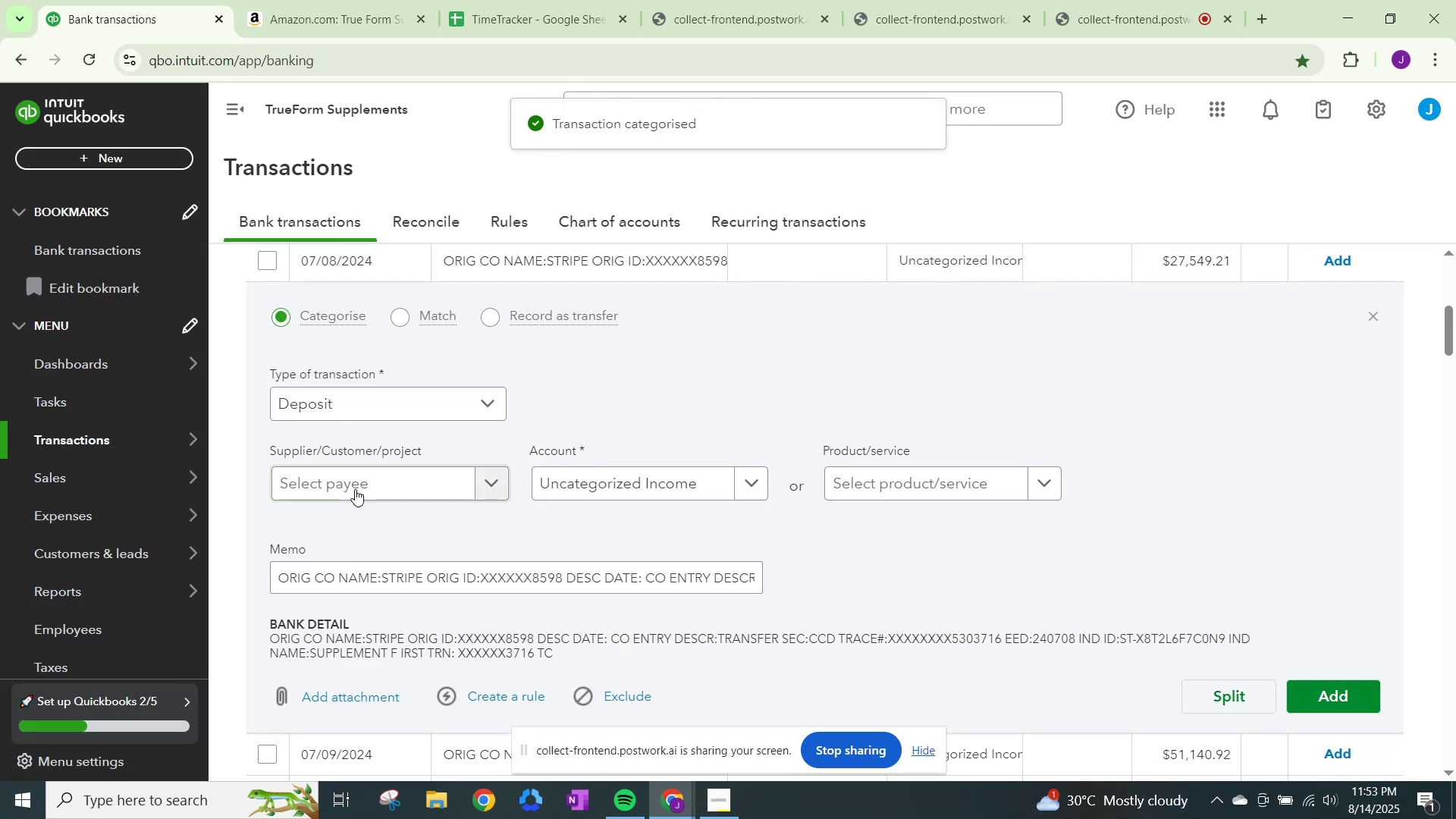 
left_click([357, 485])
 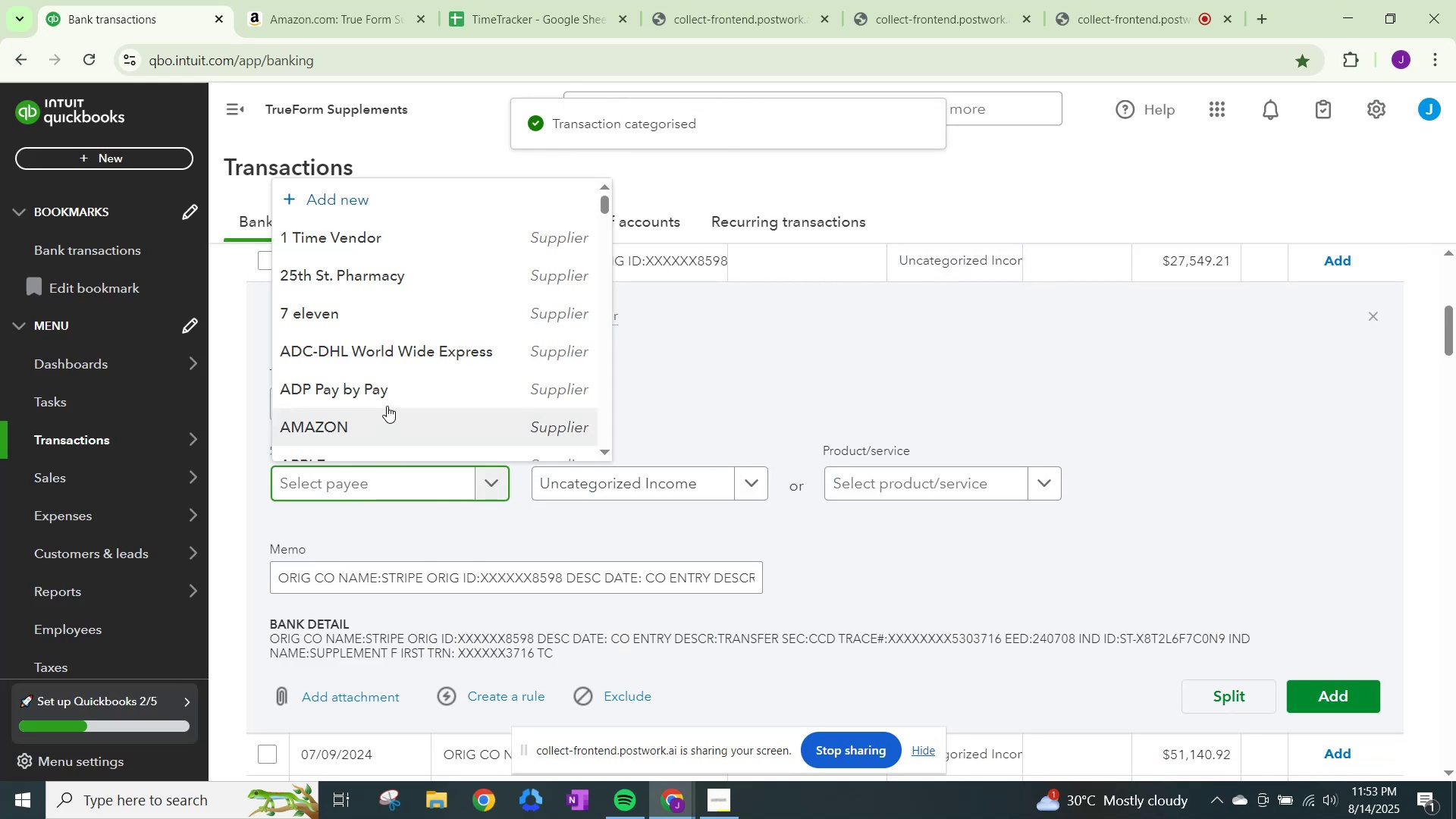 
key(Control+V)
 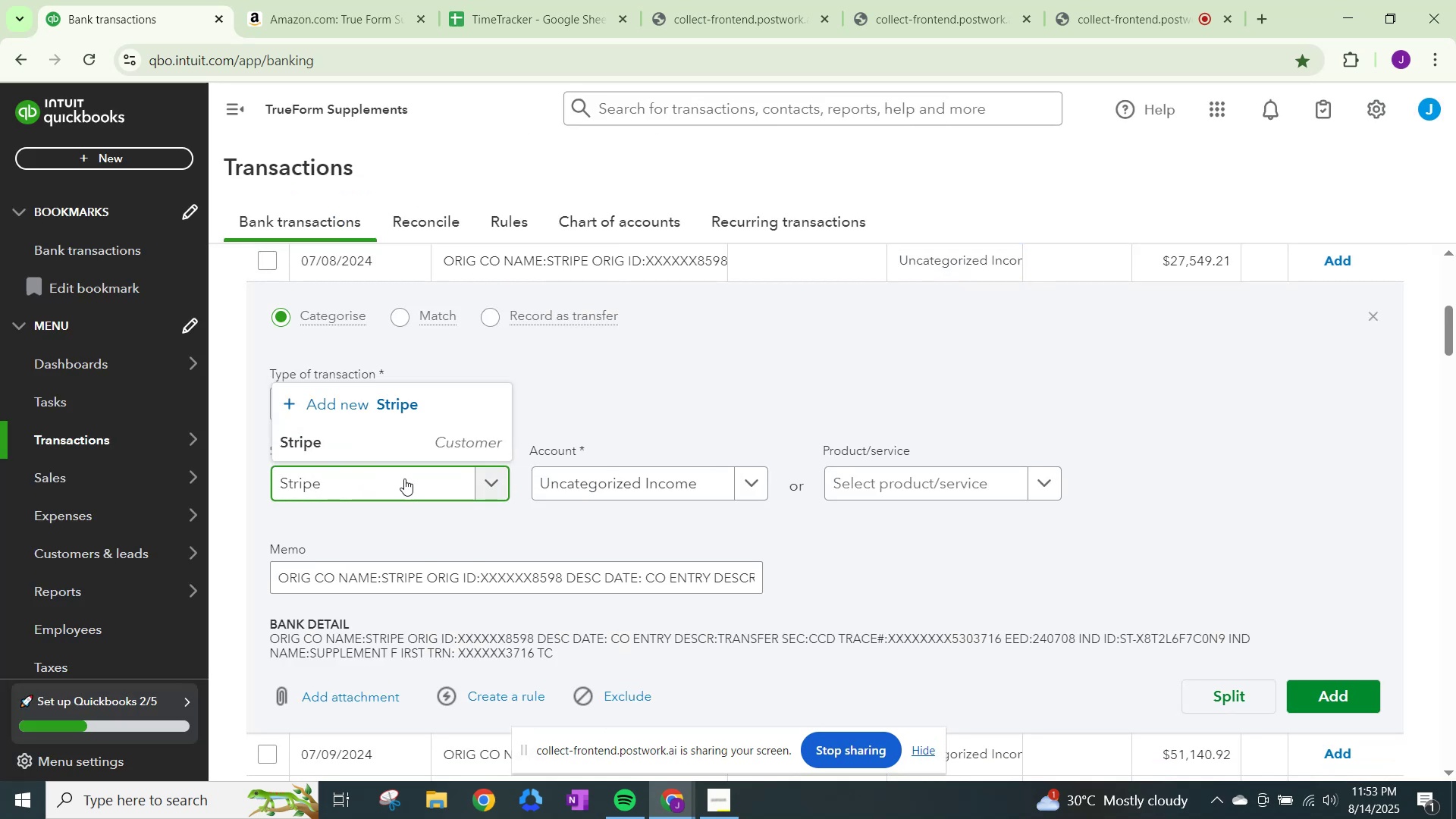 
left_click([383, 442])
 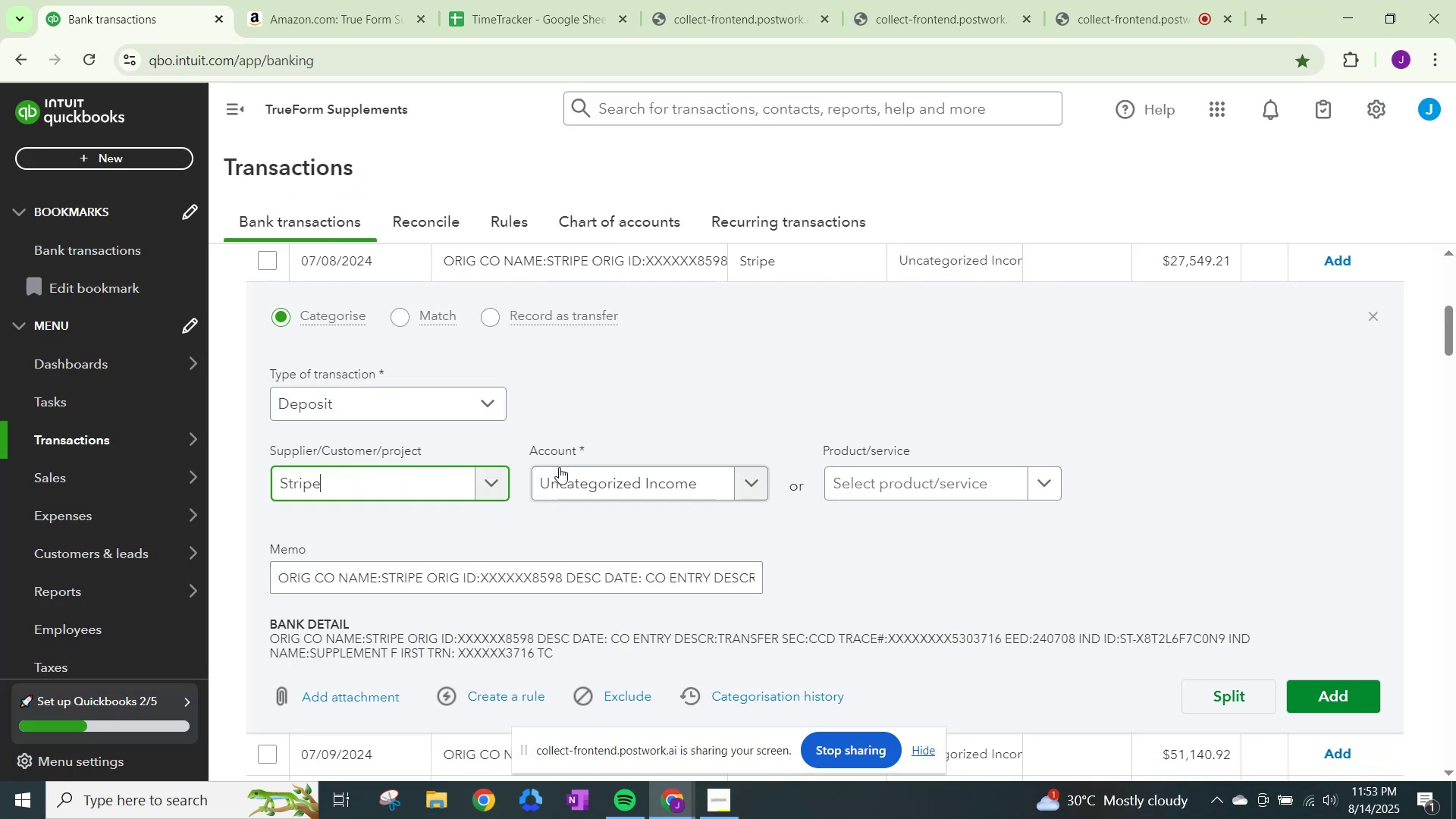 
double_click([563, 469])
 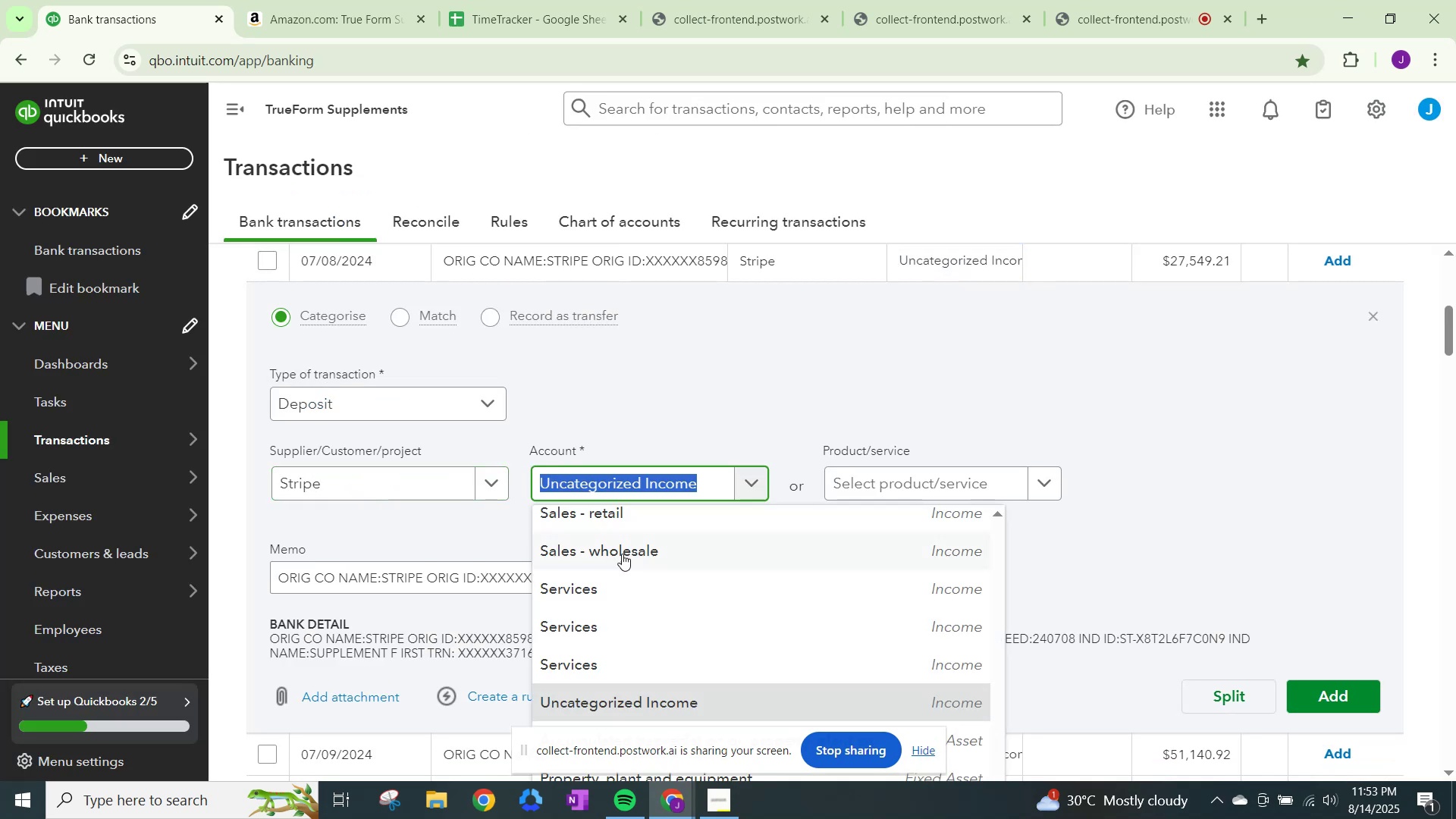 
left_click([626, 561])
 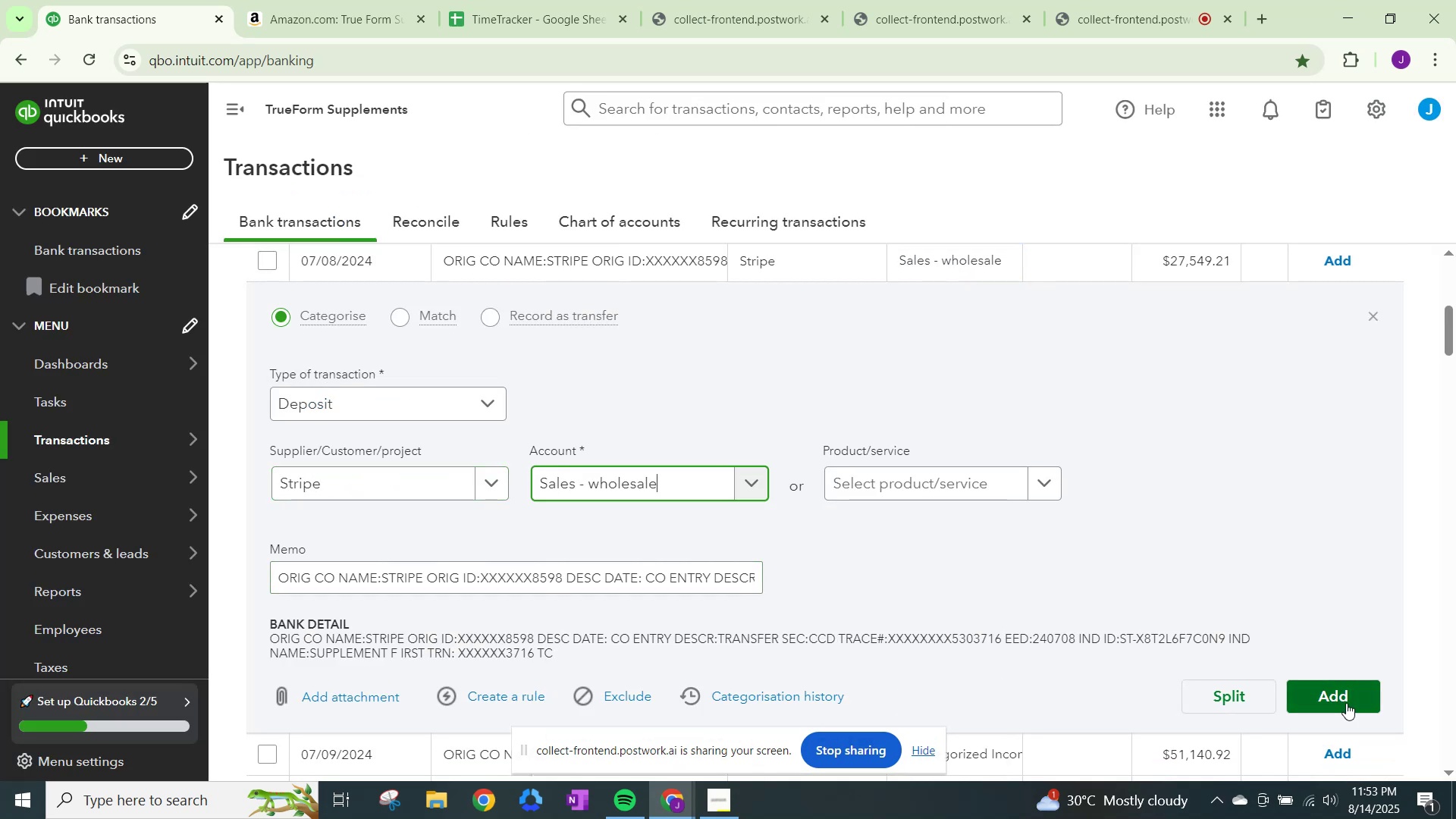 